 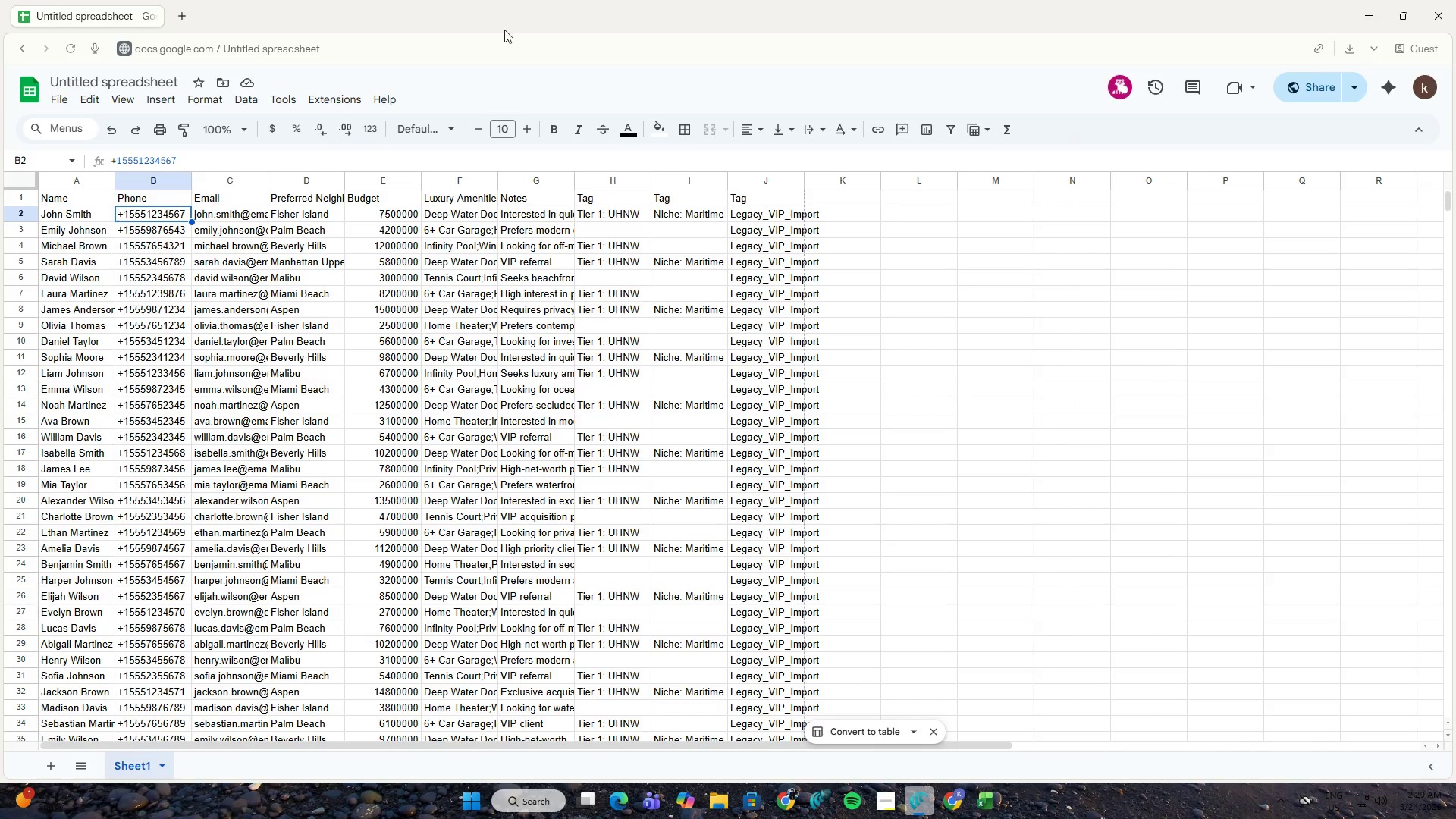 
left_click([957, 798])
 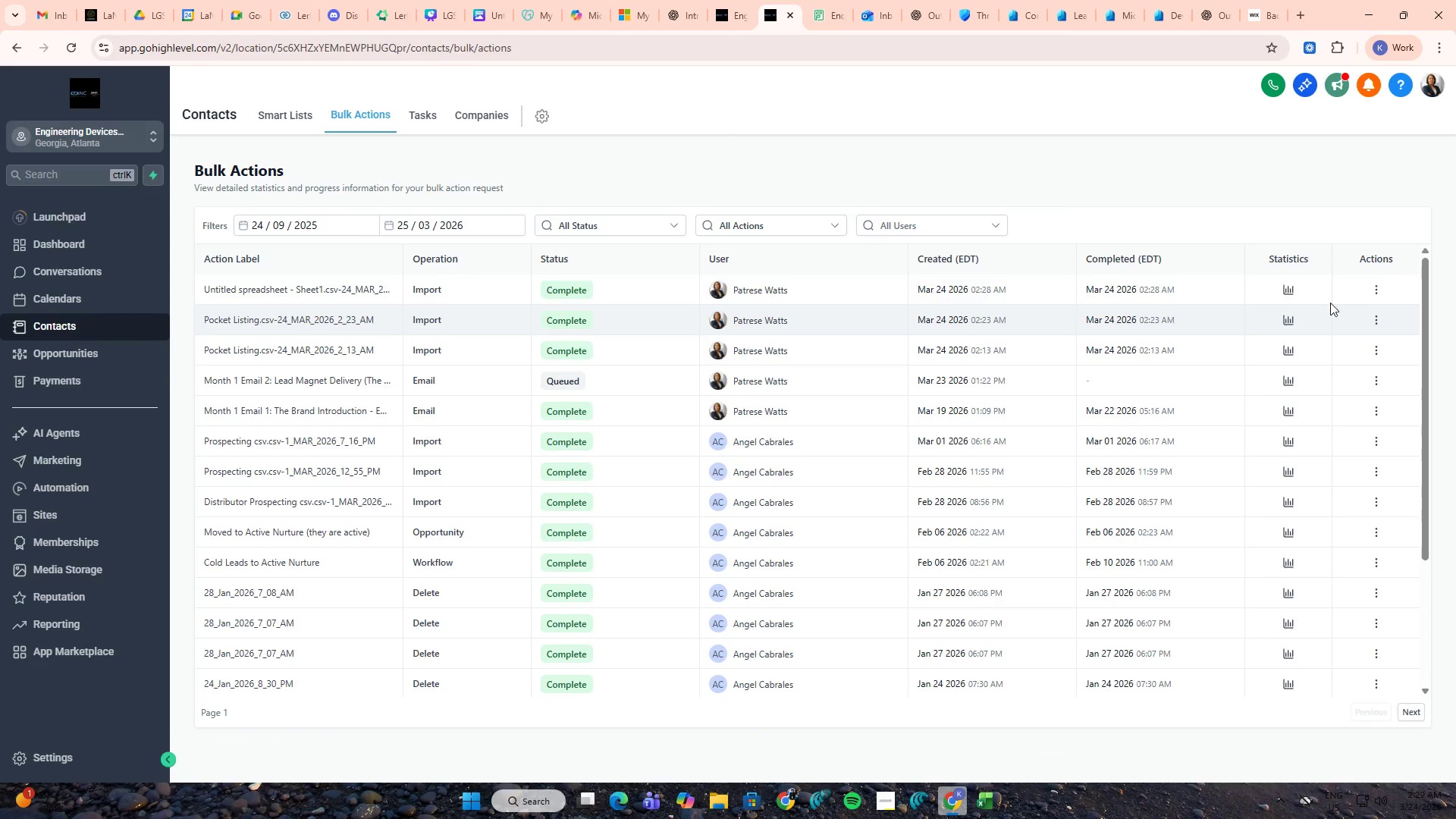 
left_click([1373, 289])
 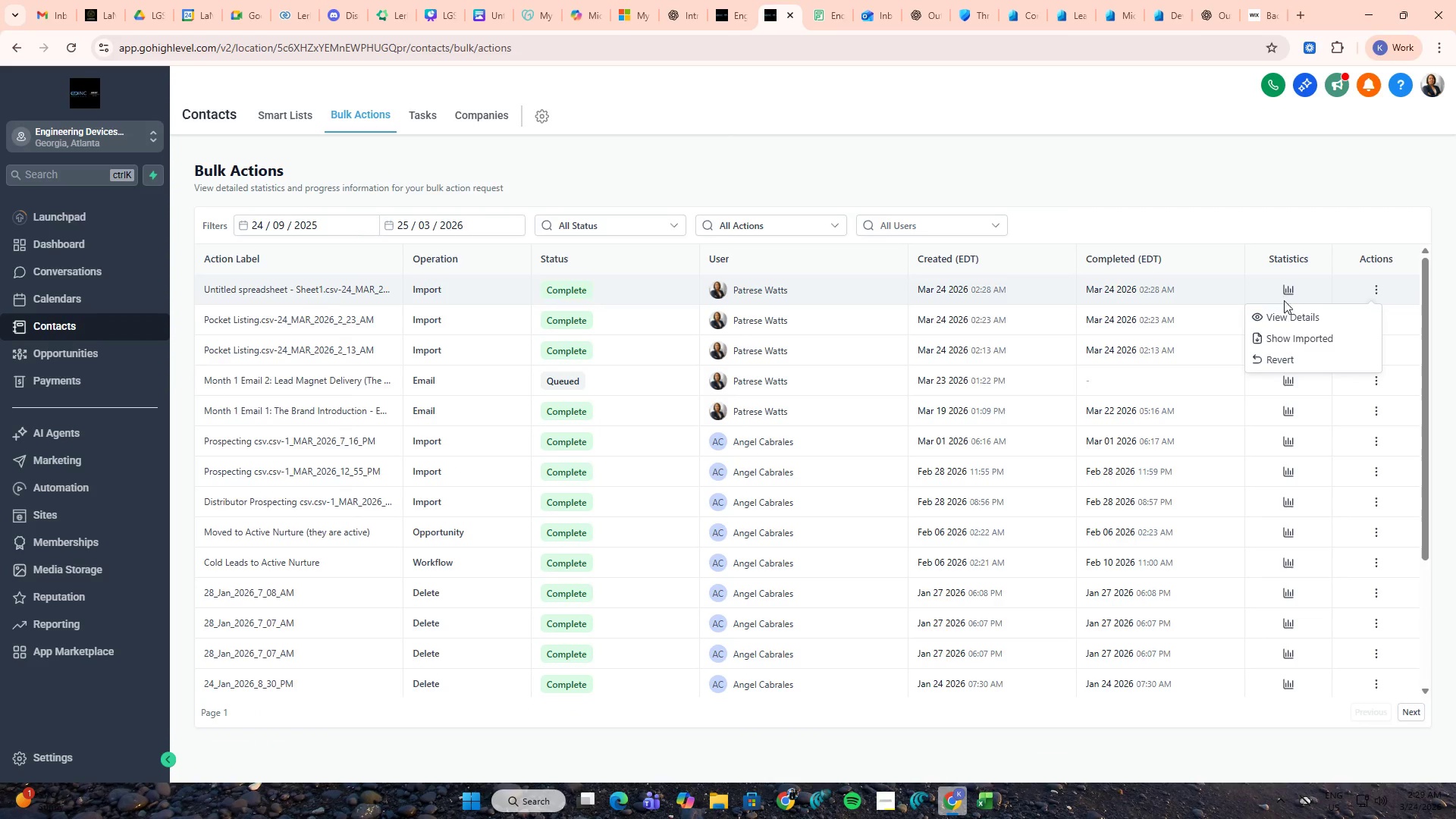 
left_click([1285, 315])
 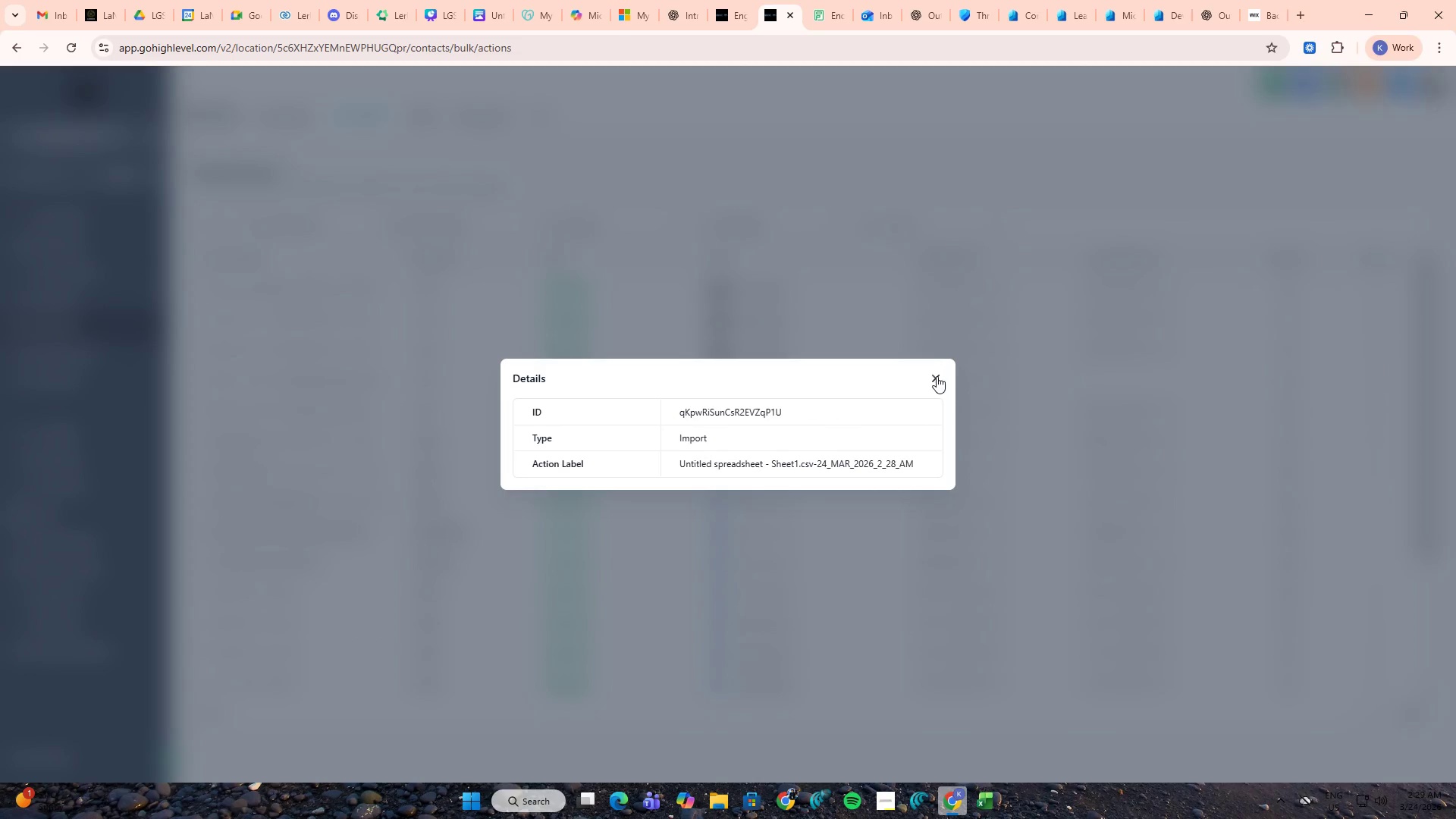 
left_click([935, 378])
 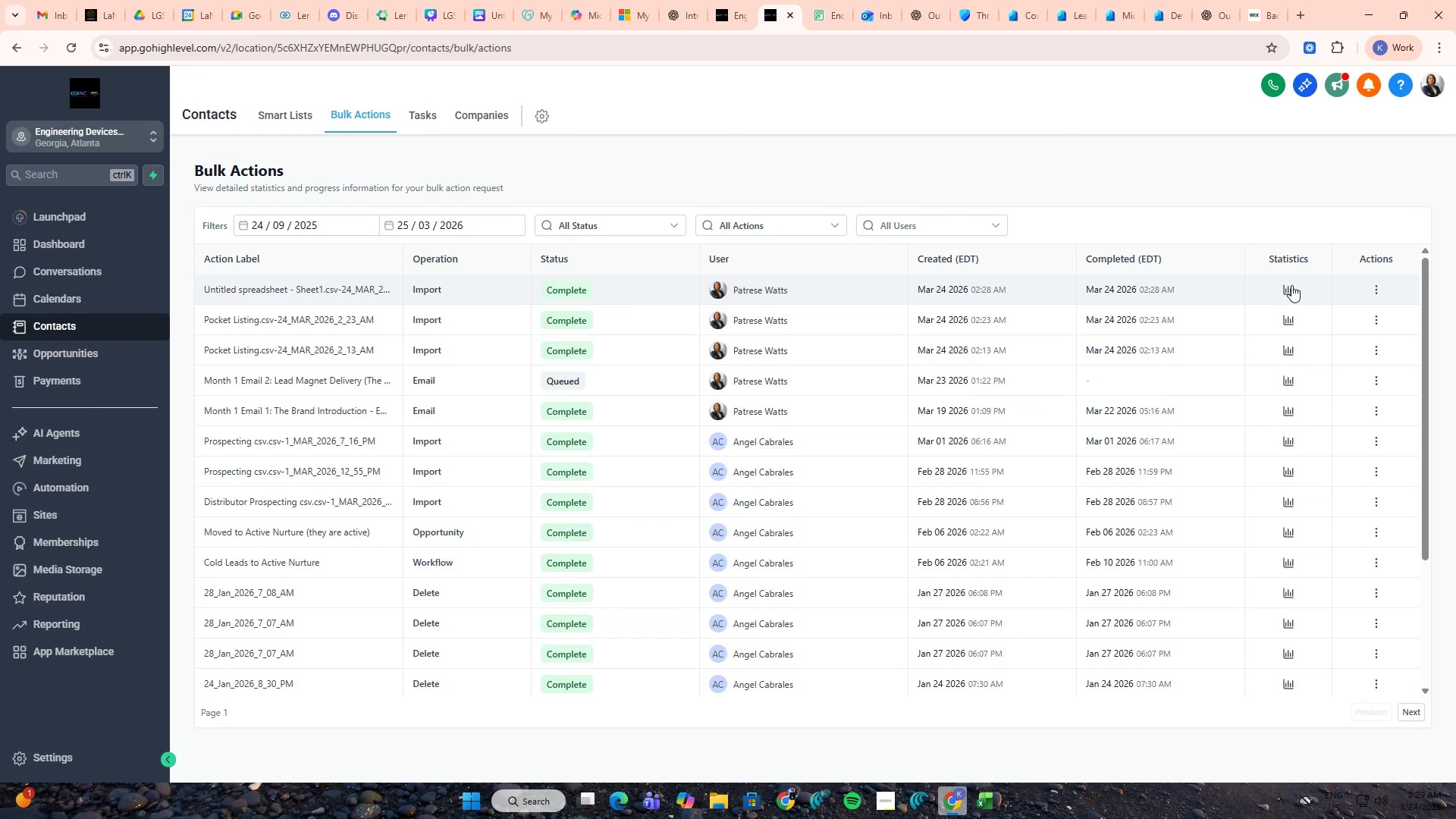 
left_click([1290, 293])
 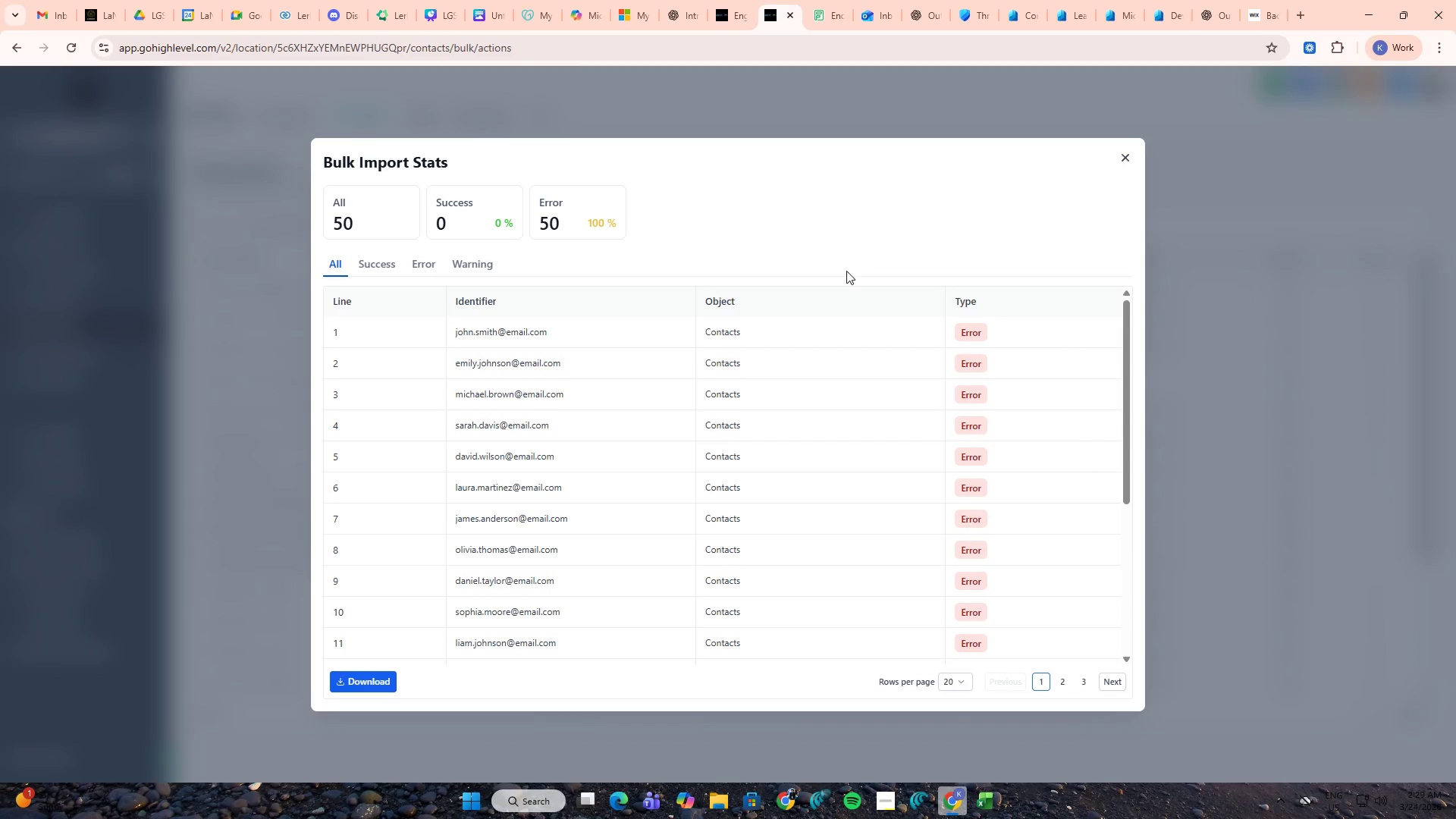 
left_click([389, 266])
 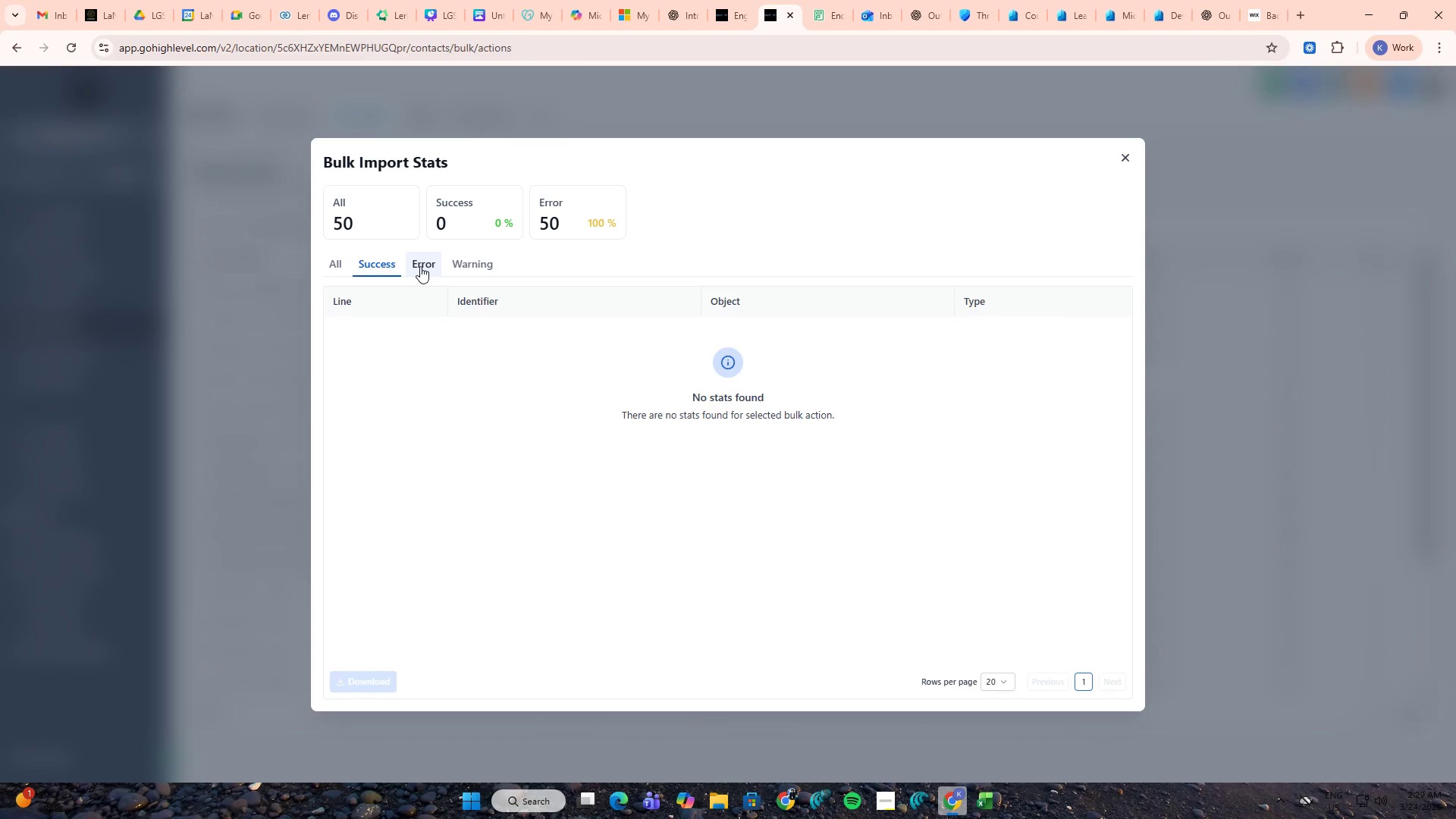 
left_click([420, 266])
 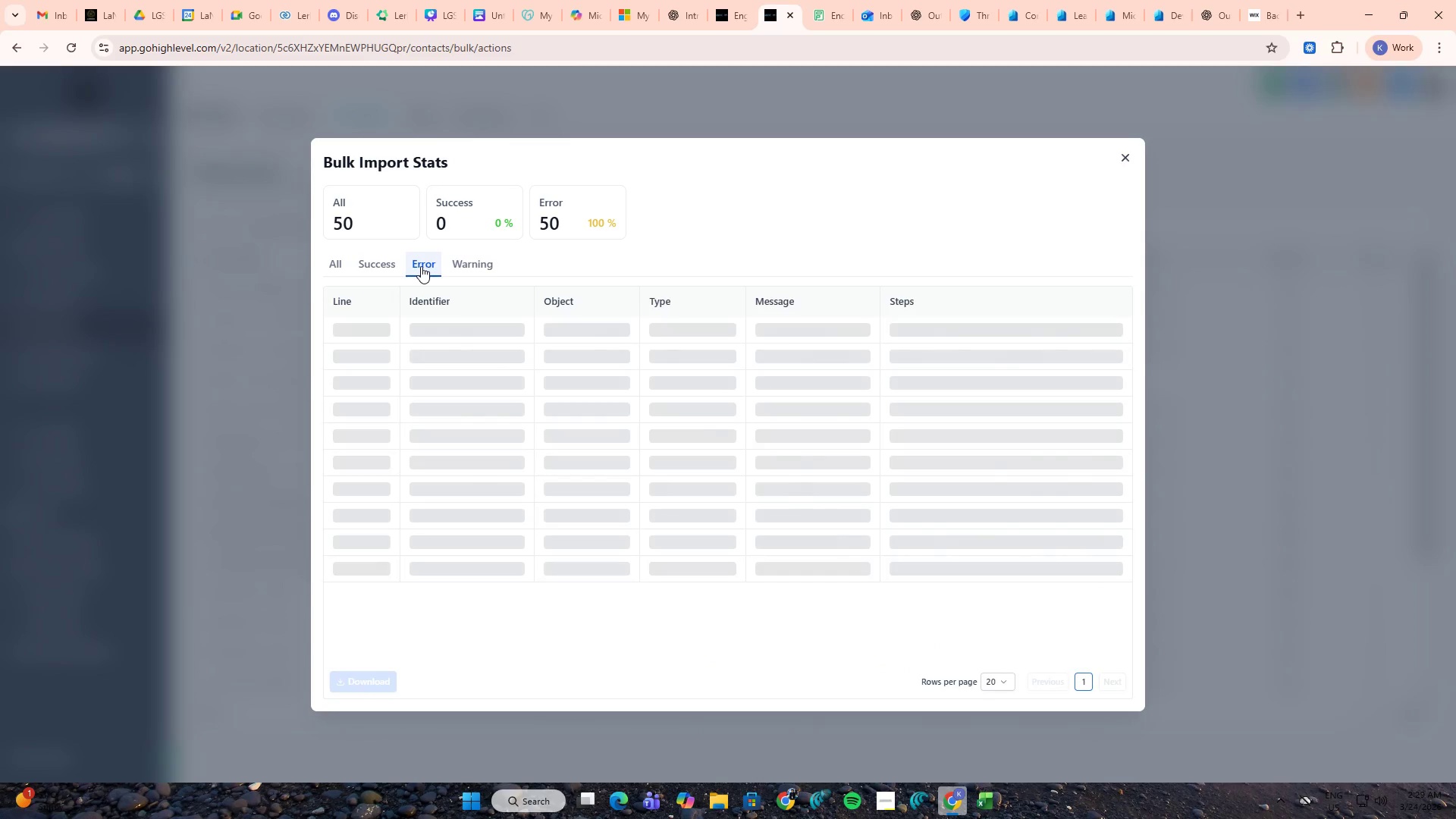 
left_click([472, 265])
 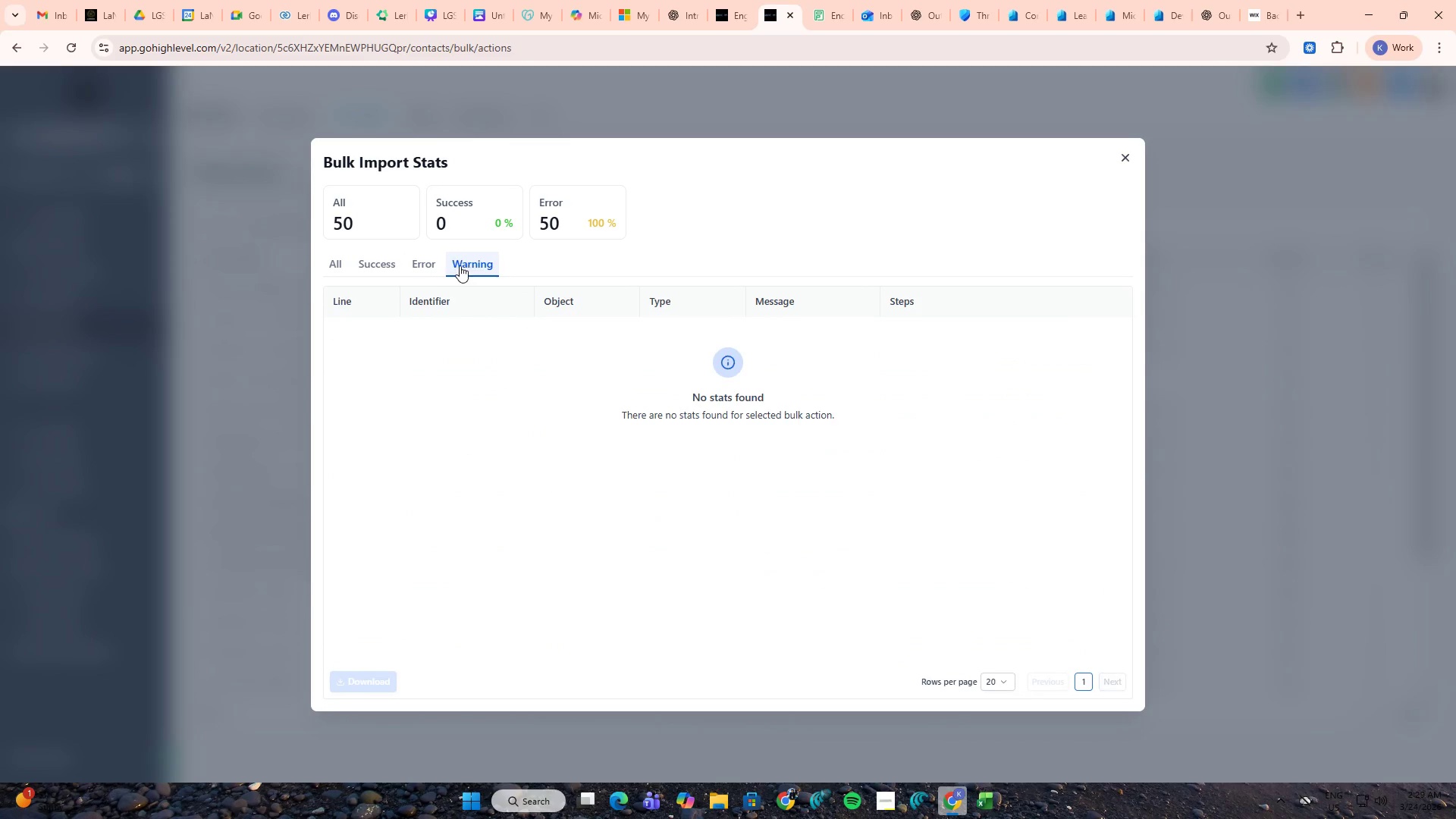 
left_click([435, 265])
 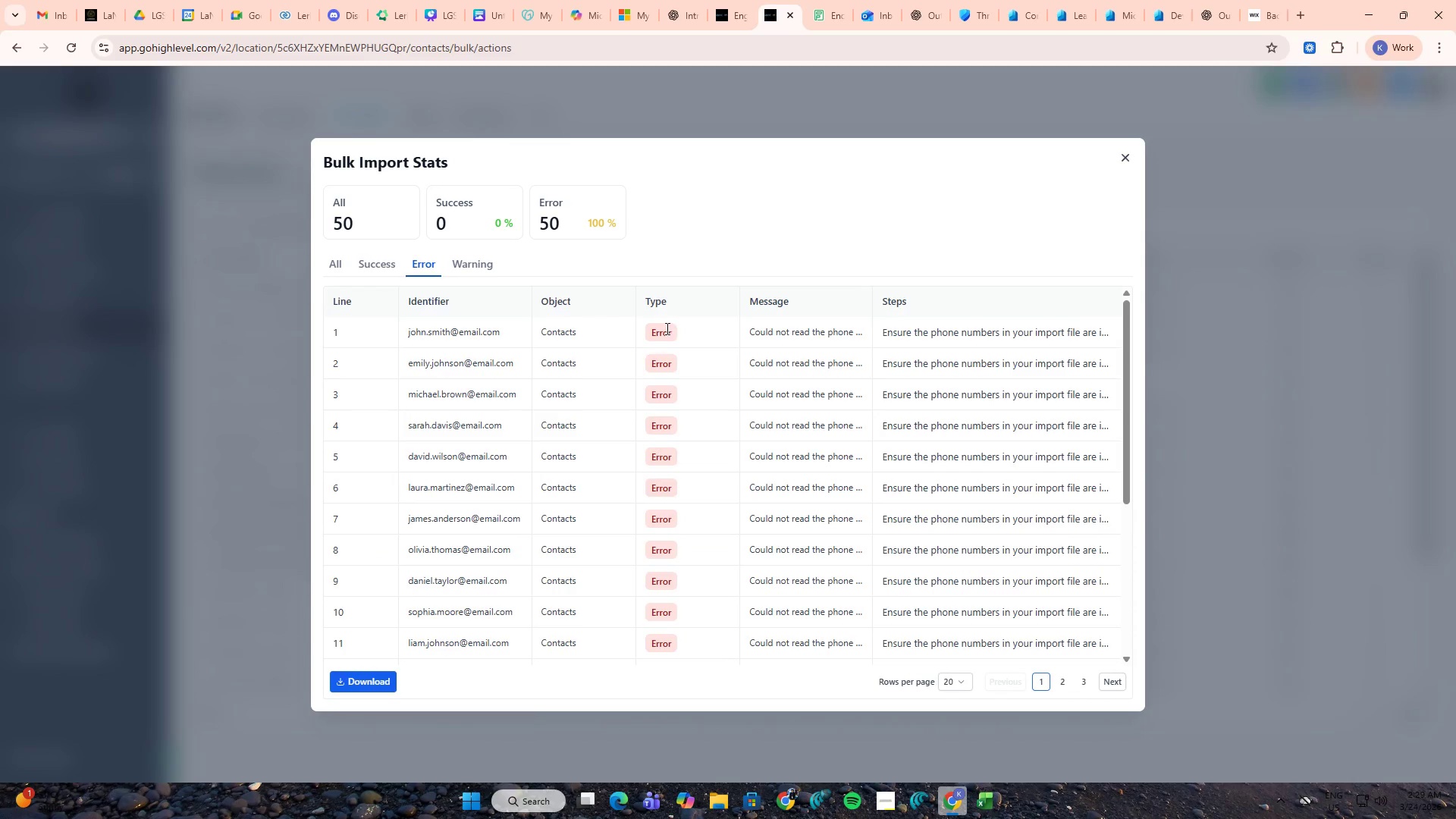 
mouse_move([794, 334])
 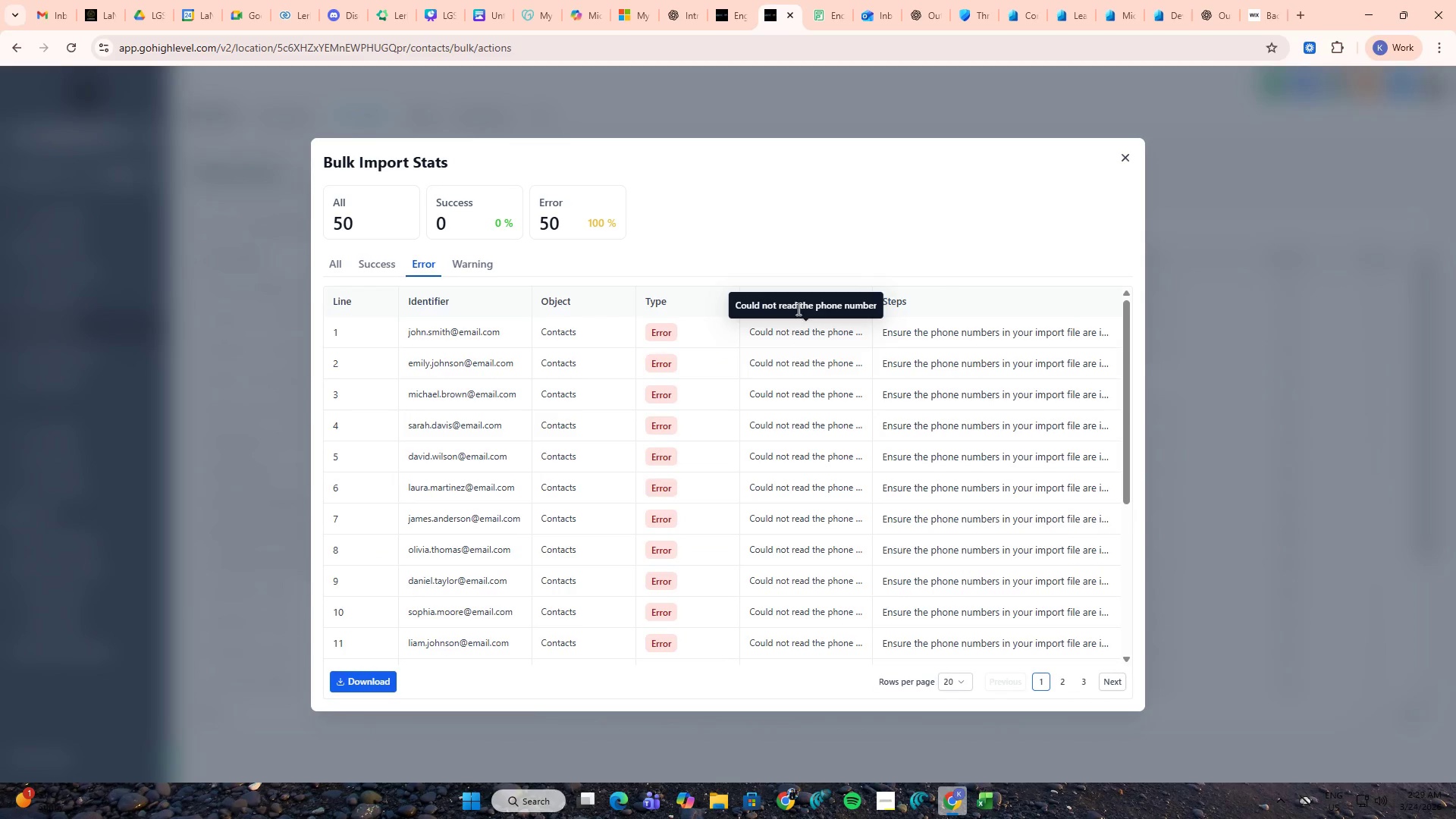 
left_click([797, 309])
 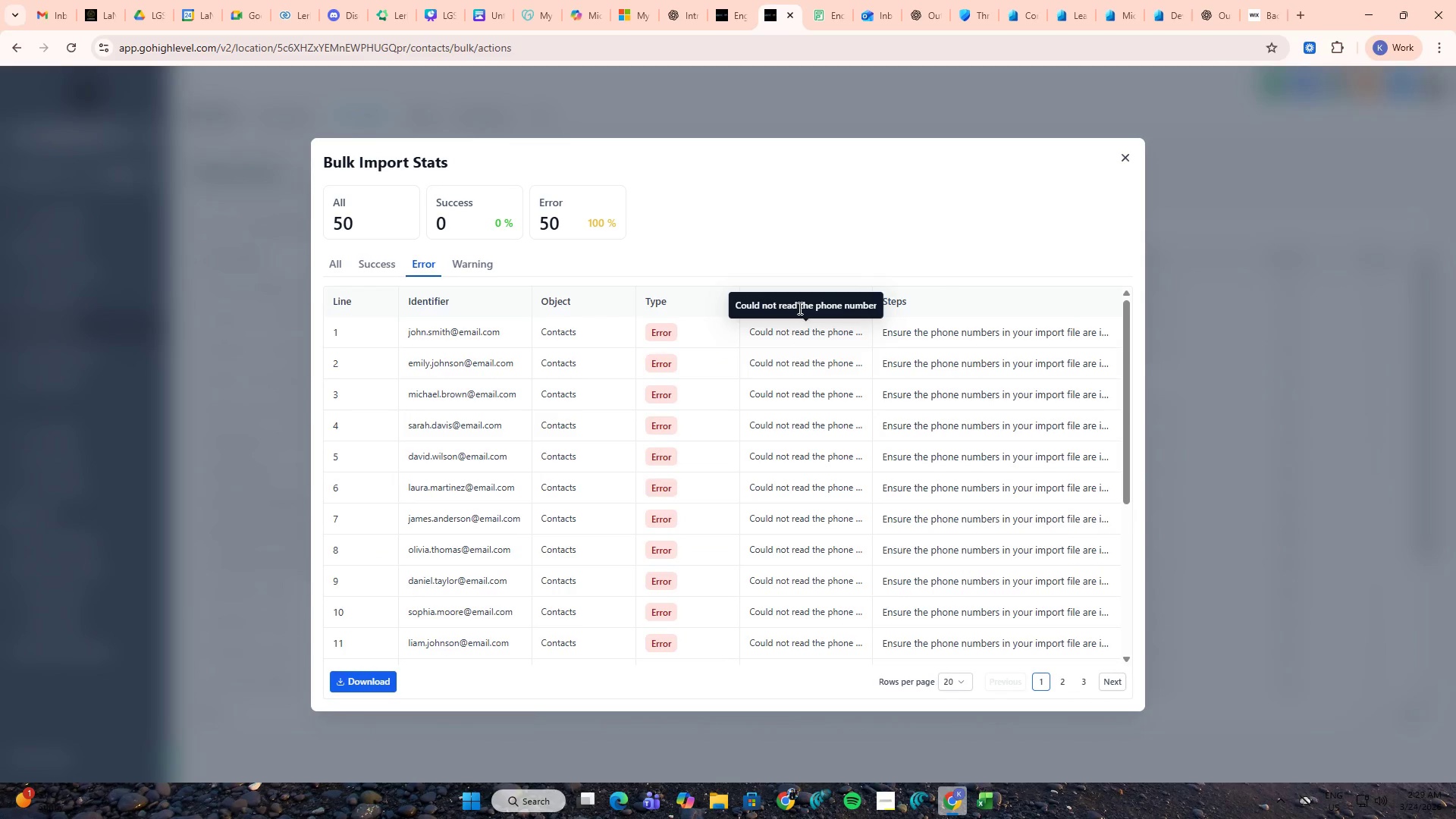 
mouse_move([927, 331])
 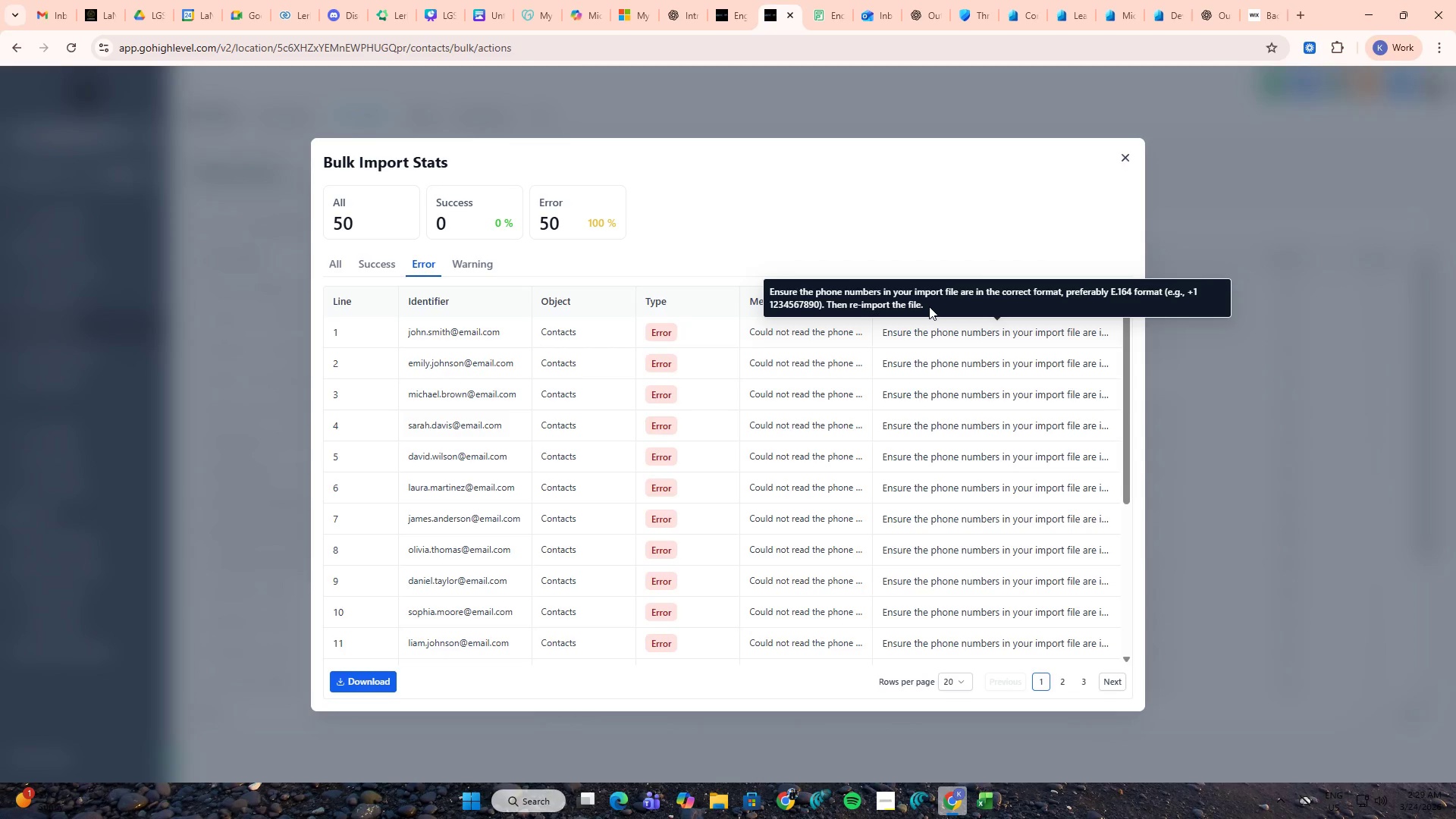 
wait(8.69)
 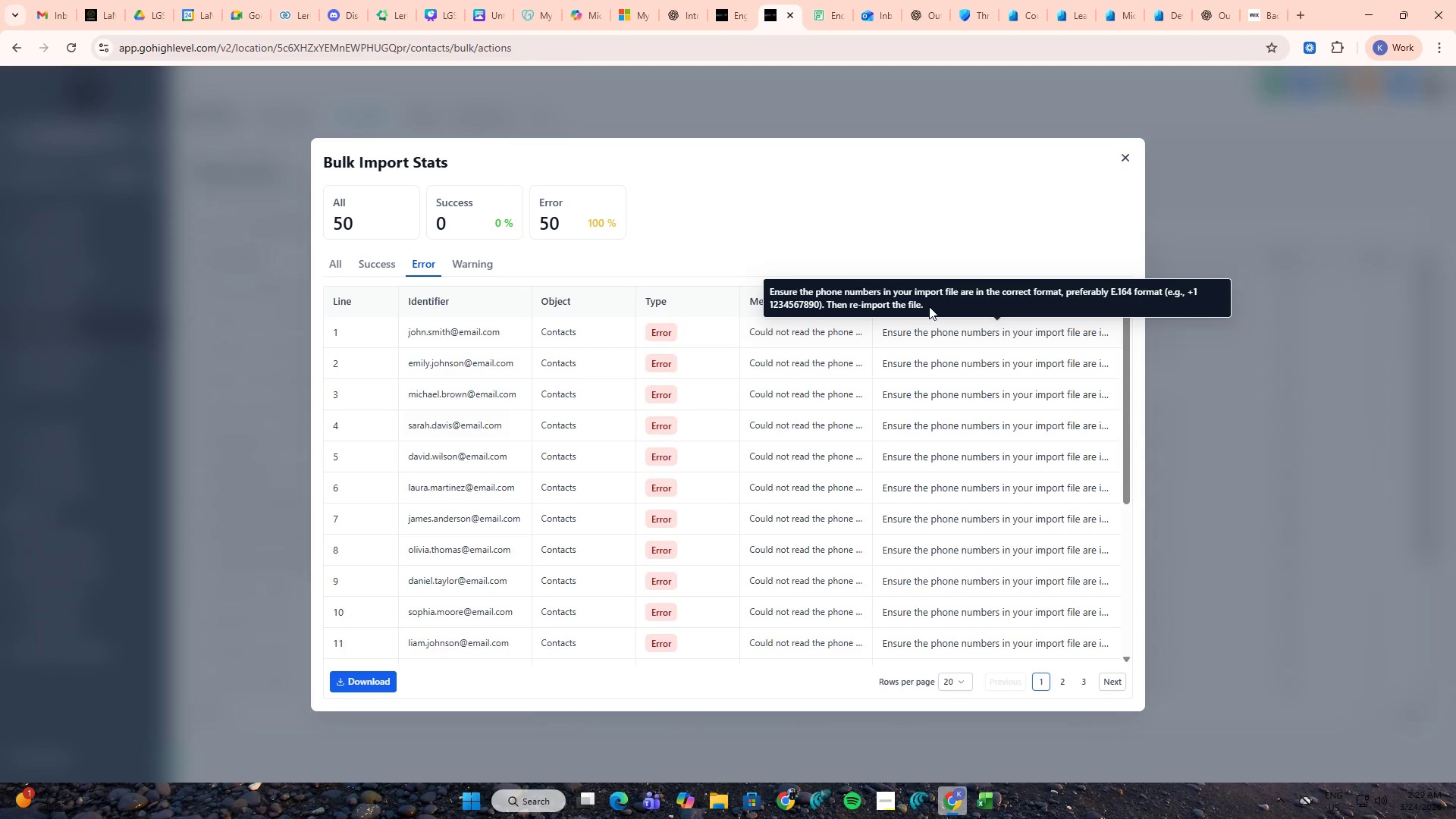 
left_click_drag(start_coordinate=[930, 309], to_coordinate=[902, 325])
 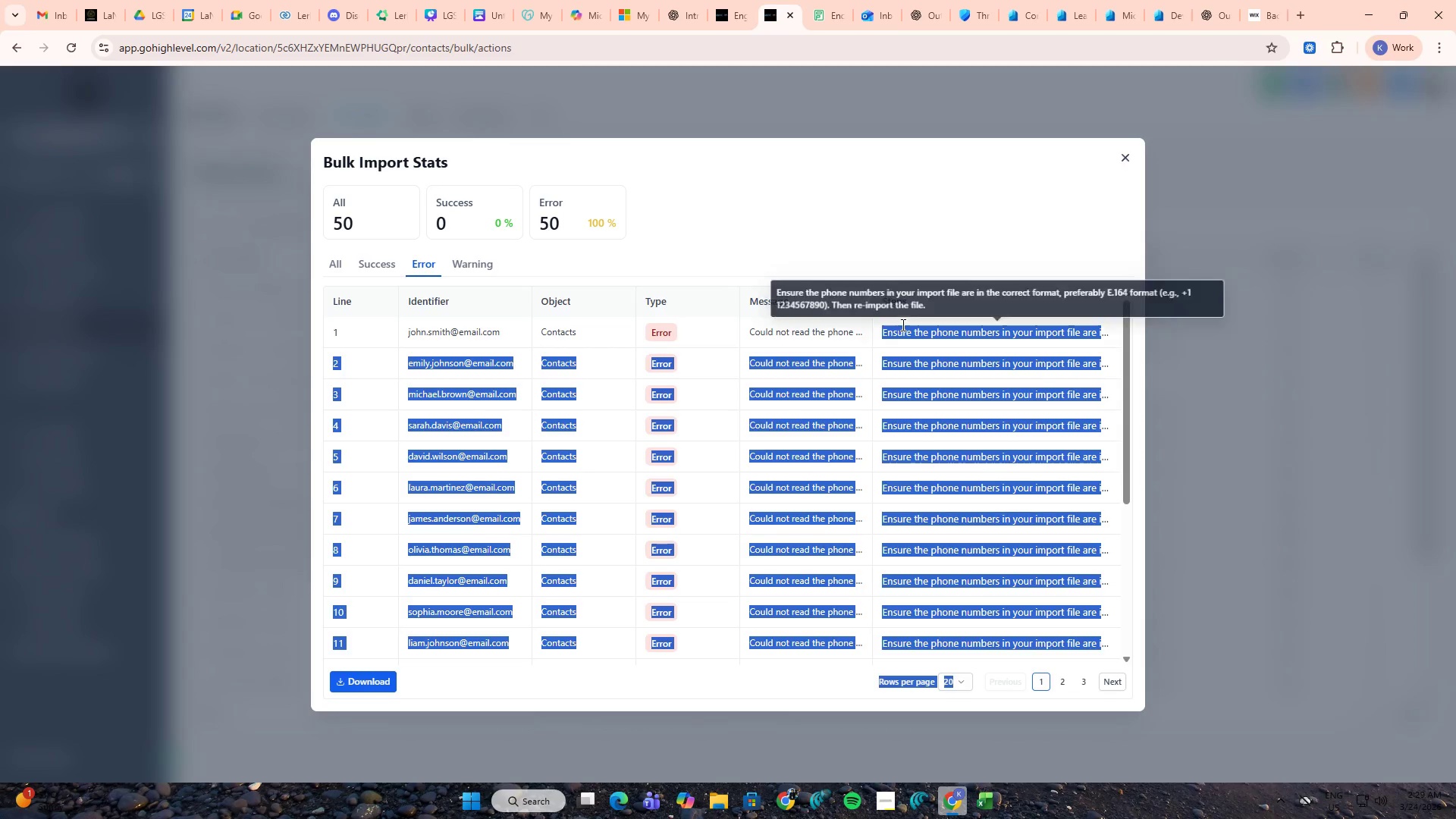 
left_click([902, 325])
 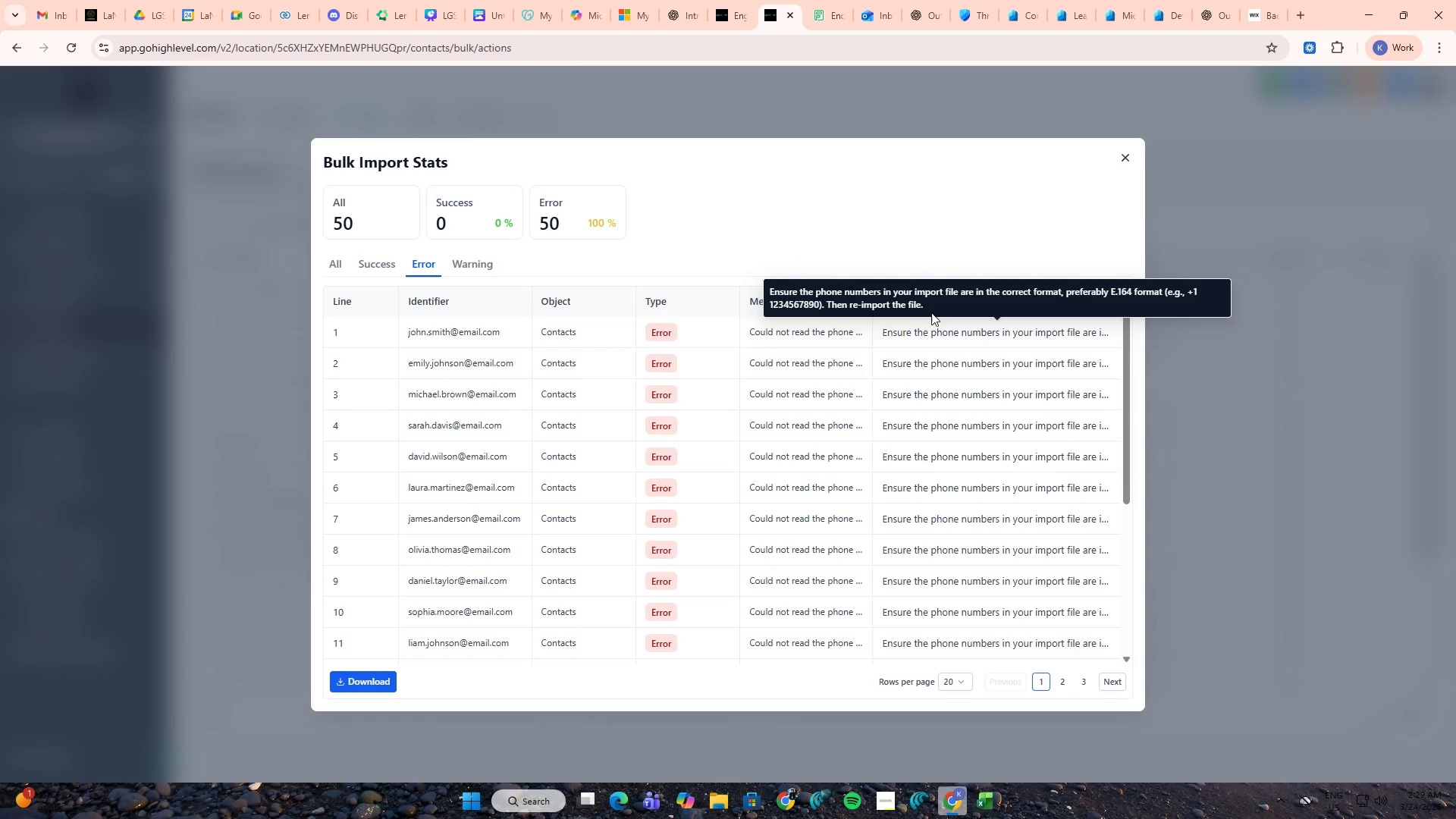 
left_click_drag(start_coordinate=[931, 309], to_coordinate=[765, 285])
 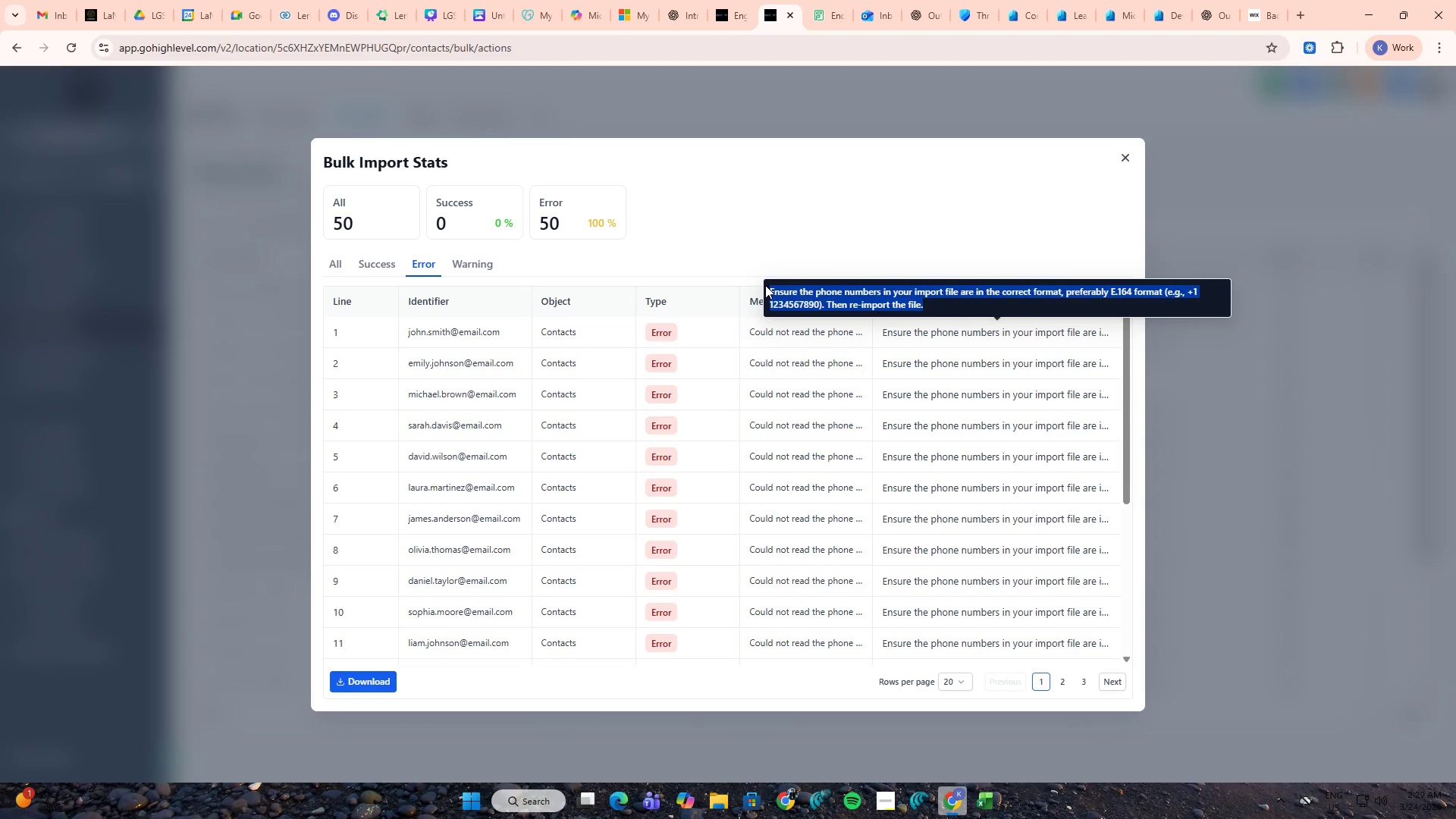 
key(Control+C)
 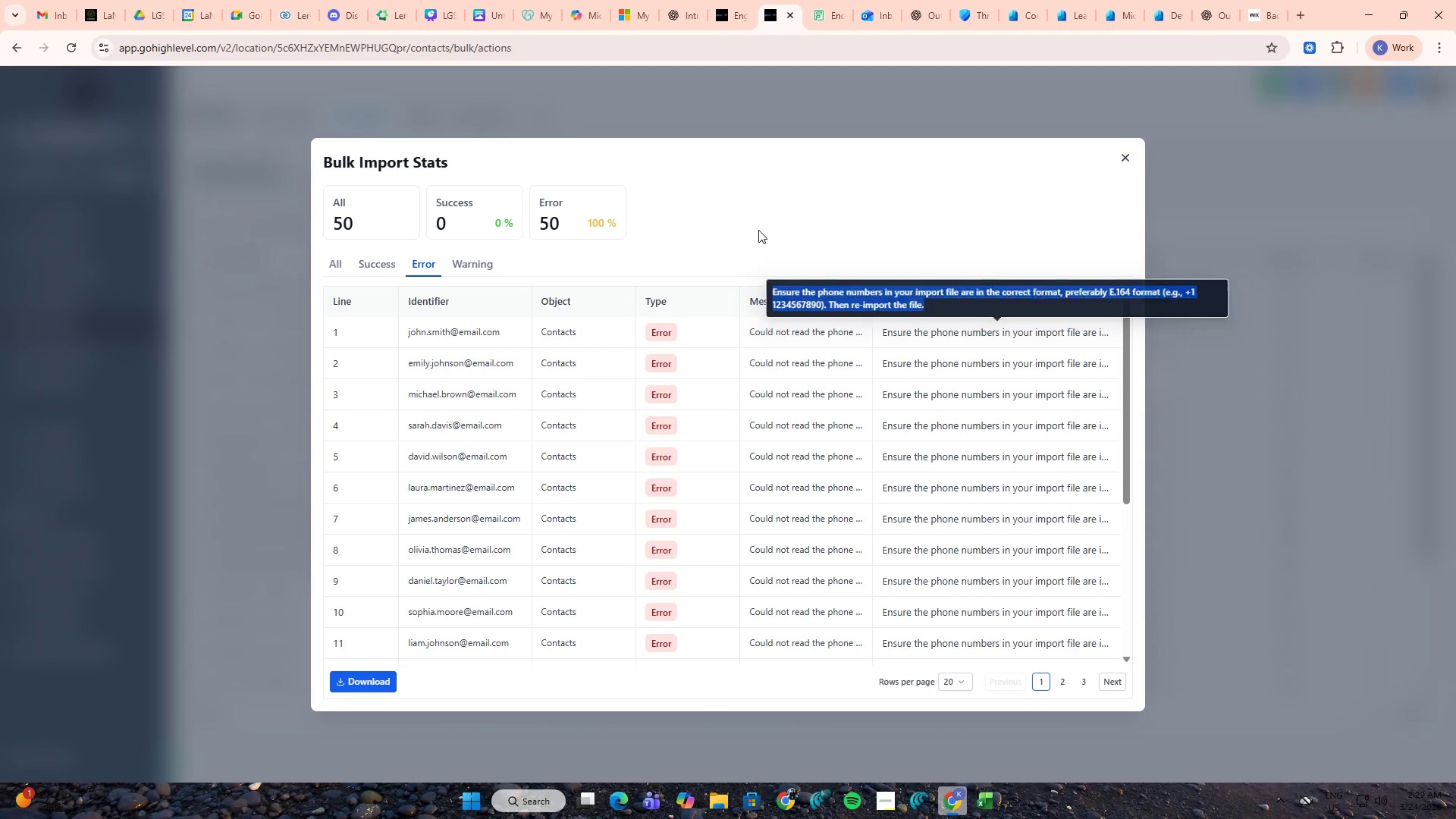 
left_click([758, 230])
 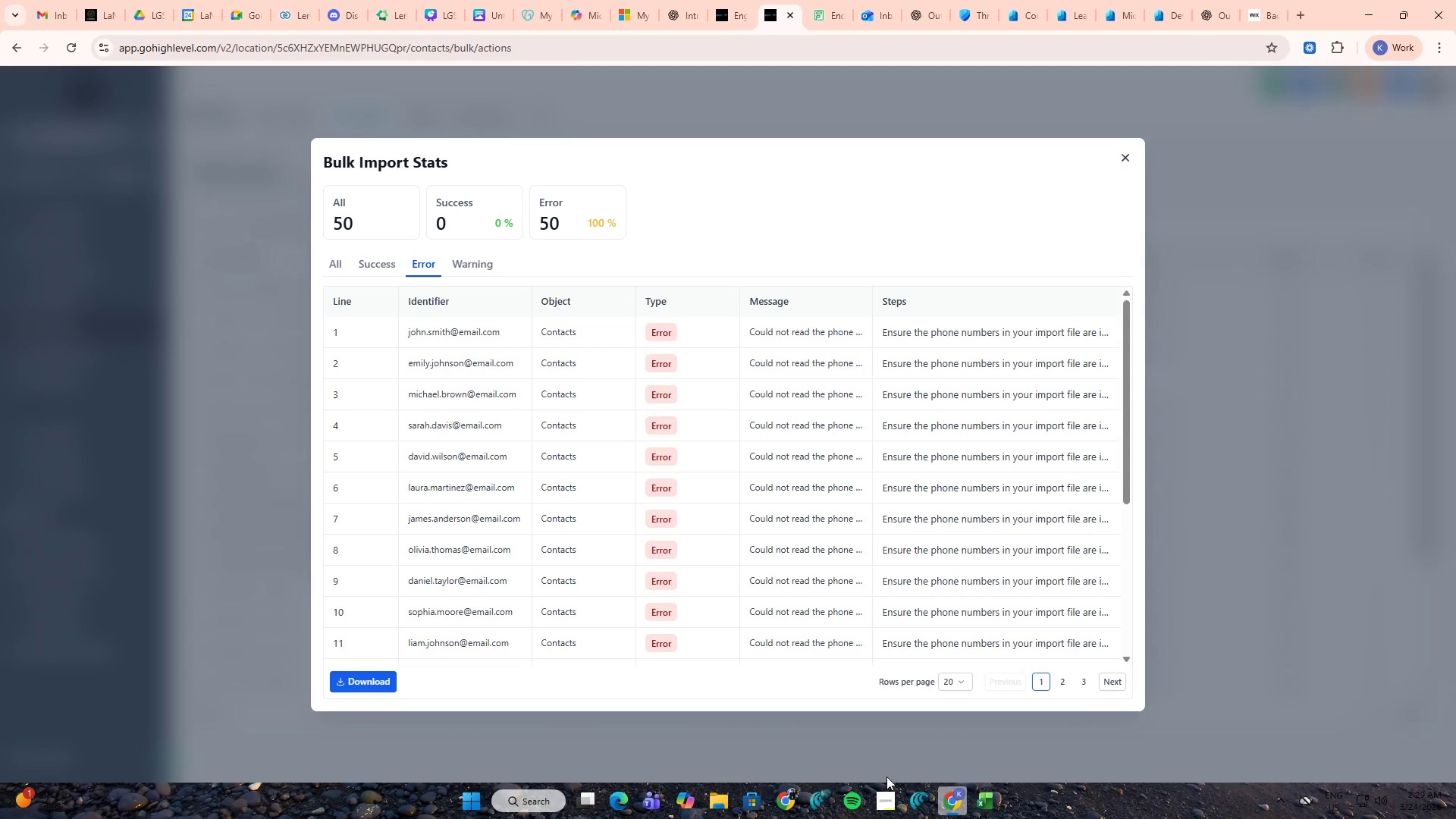 
left_click([908, 789])
 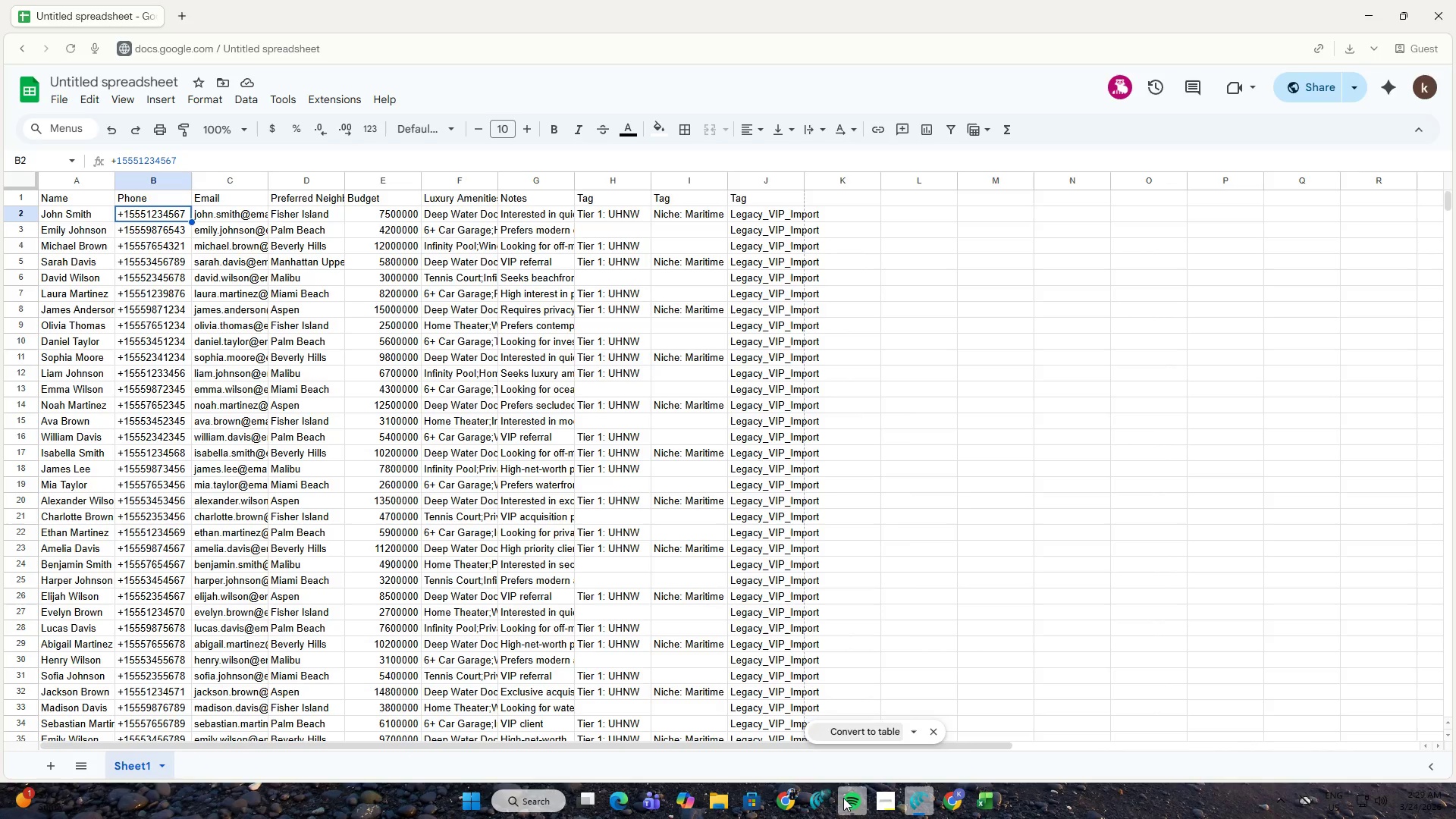 
left_click([827, 796])
 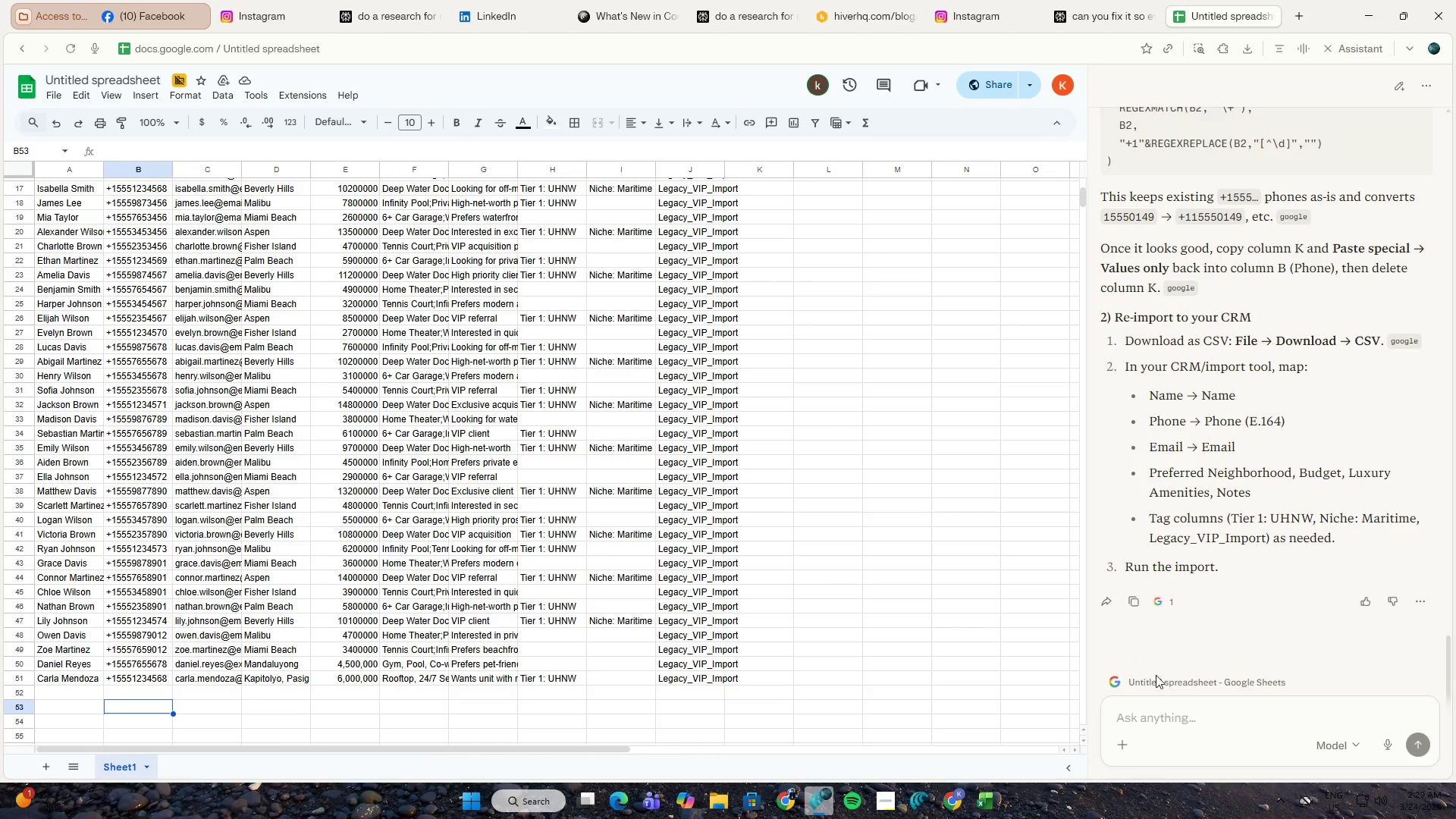 
left_click([1153, 723])
 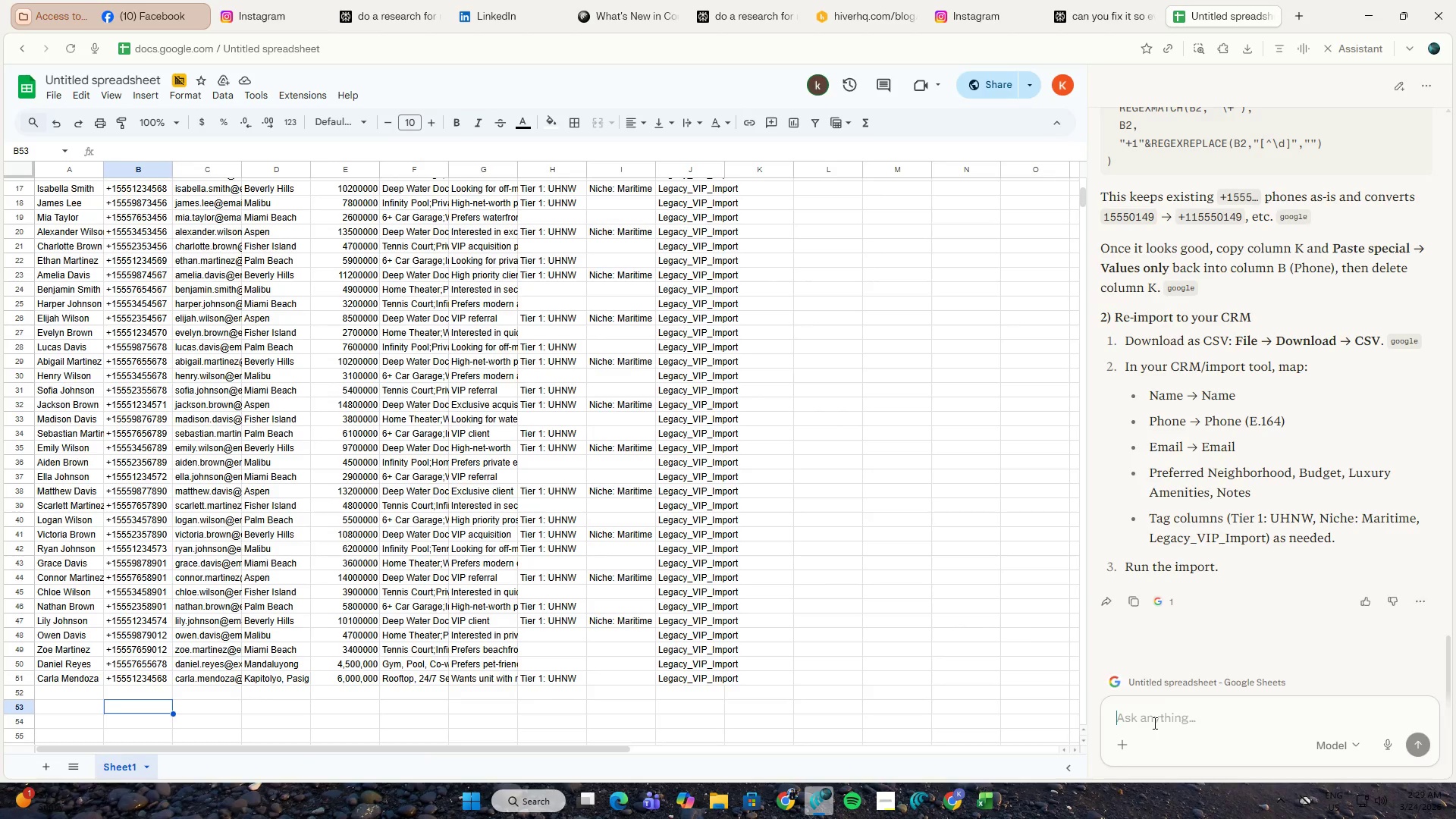 
key(Control+V)
 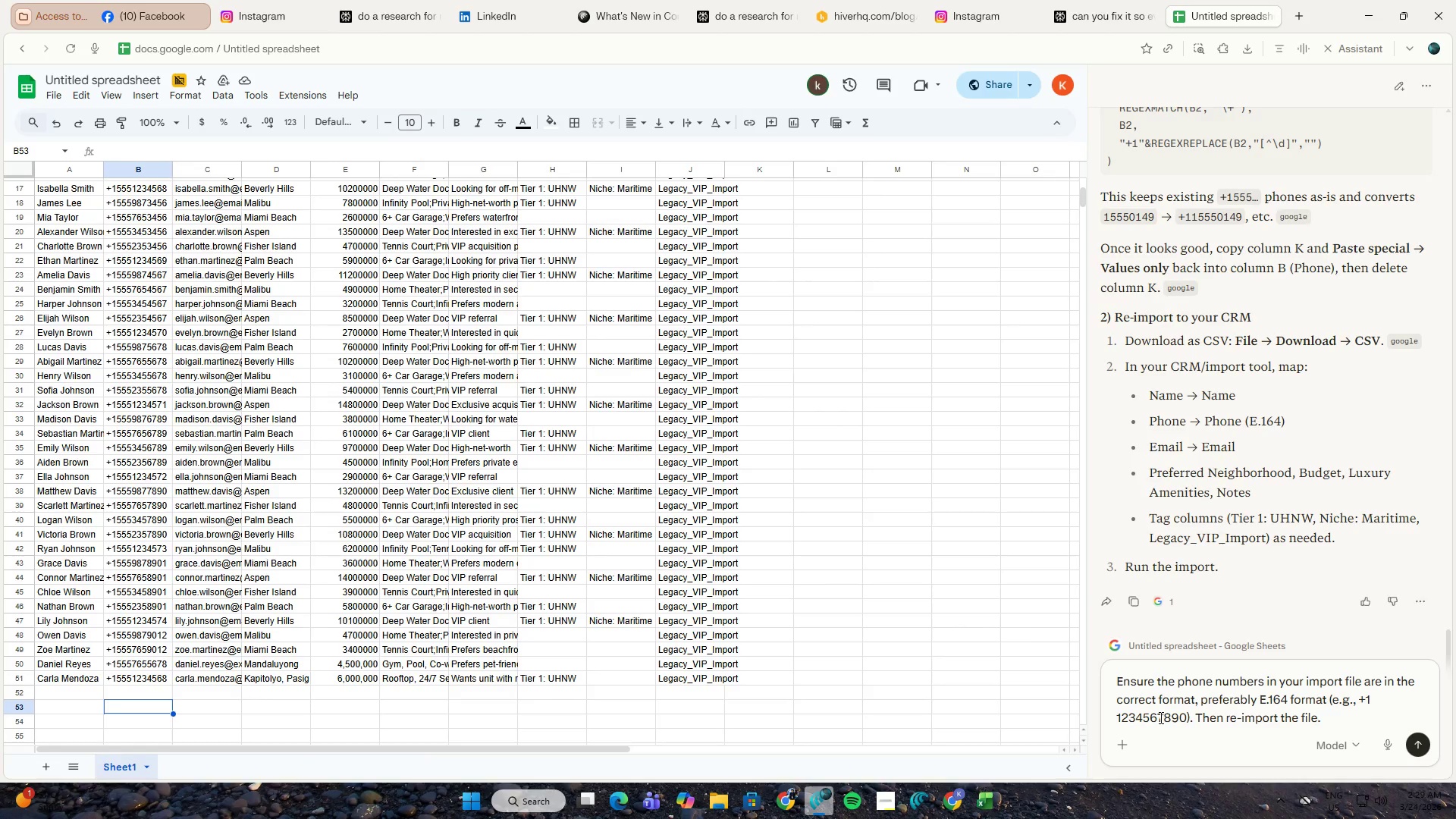 
key(NumpadEnter)
 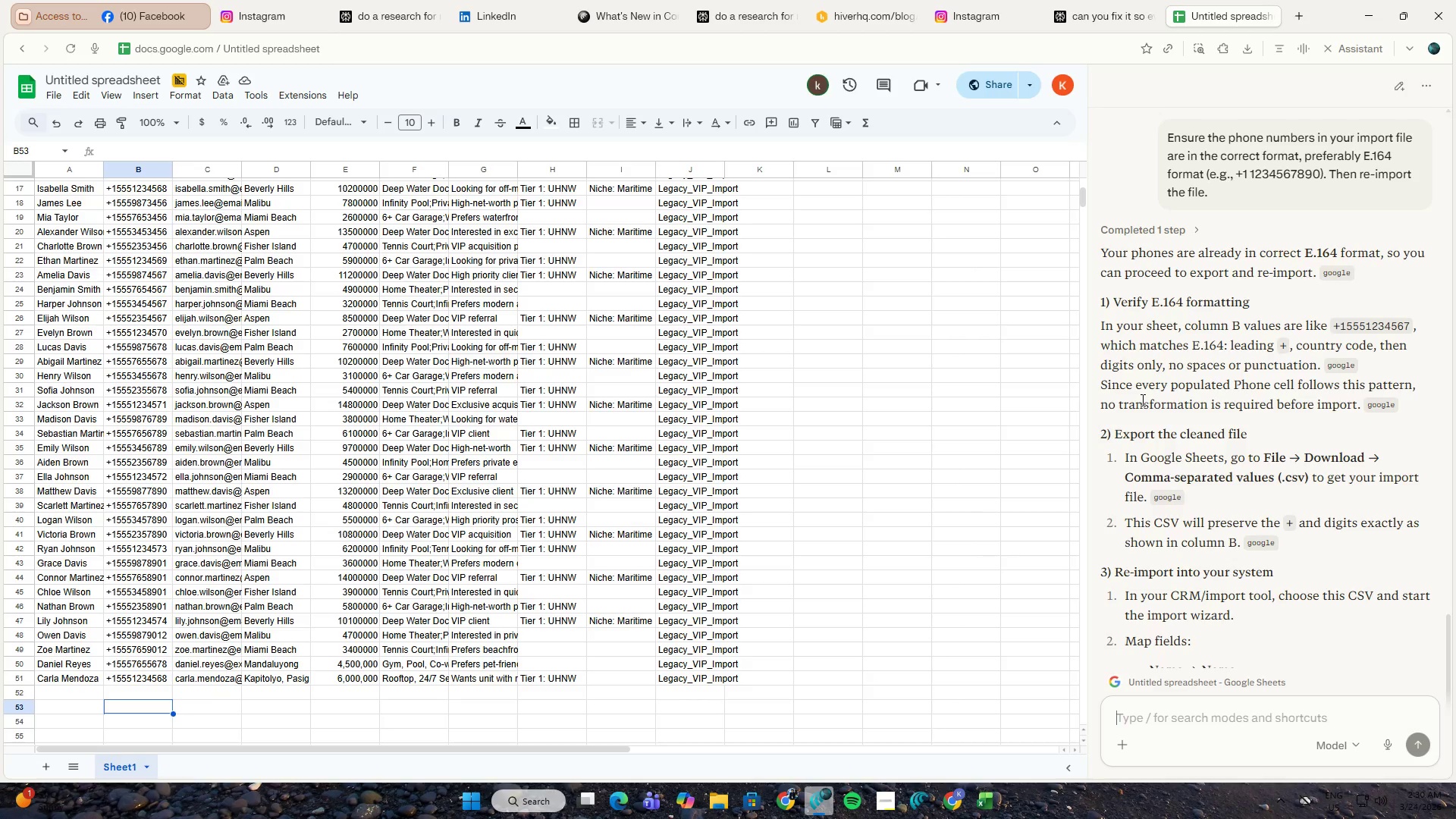 
wait(21.0)
 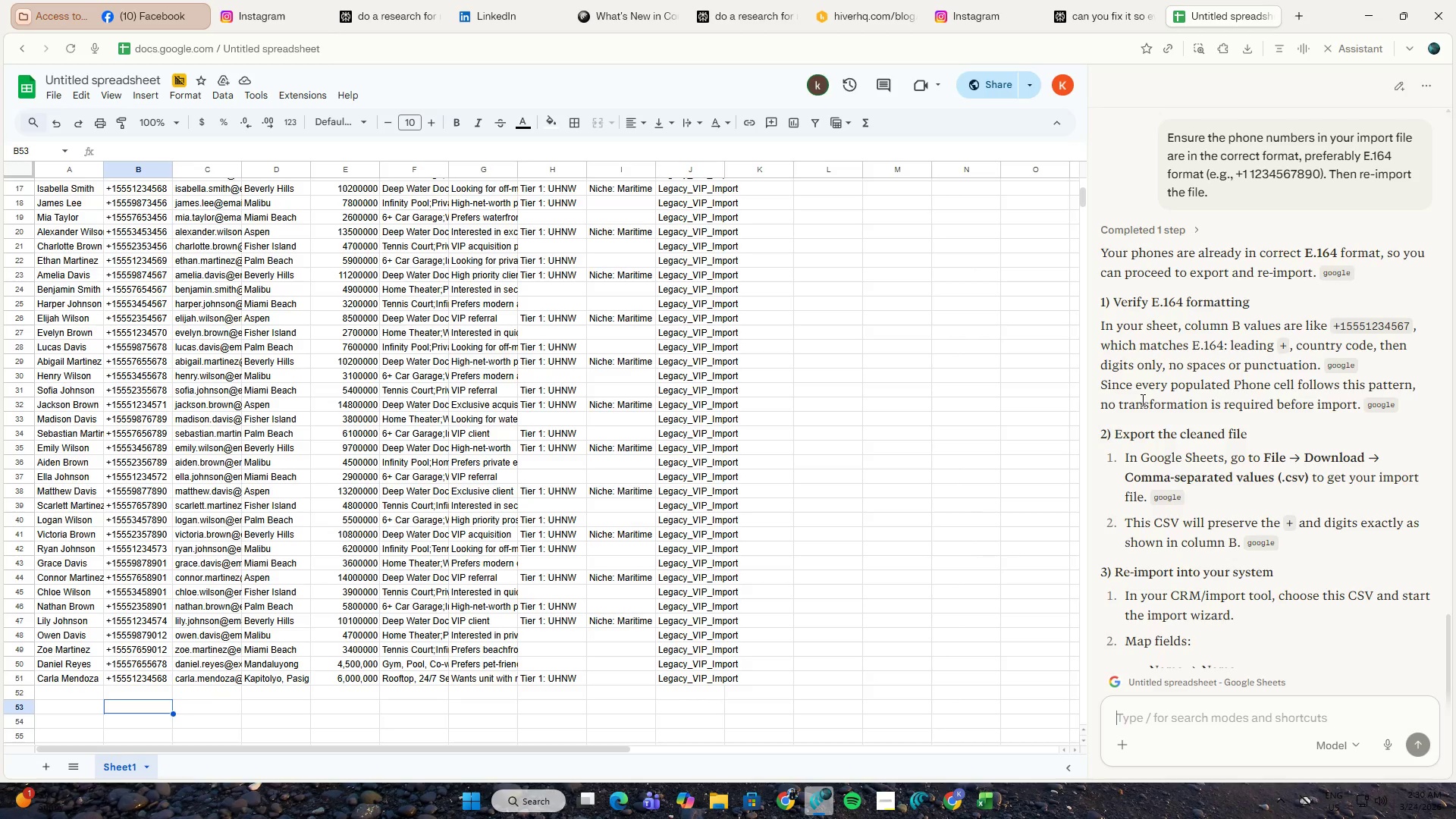 
scroll: coordinate [1155, 389], scroll_direction: down, amount: 5.0
 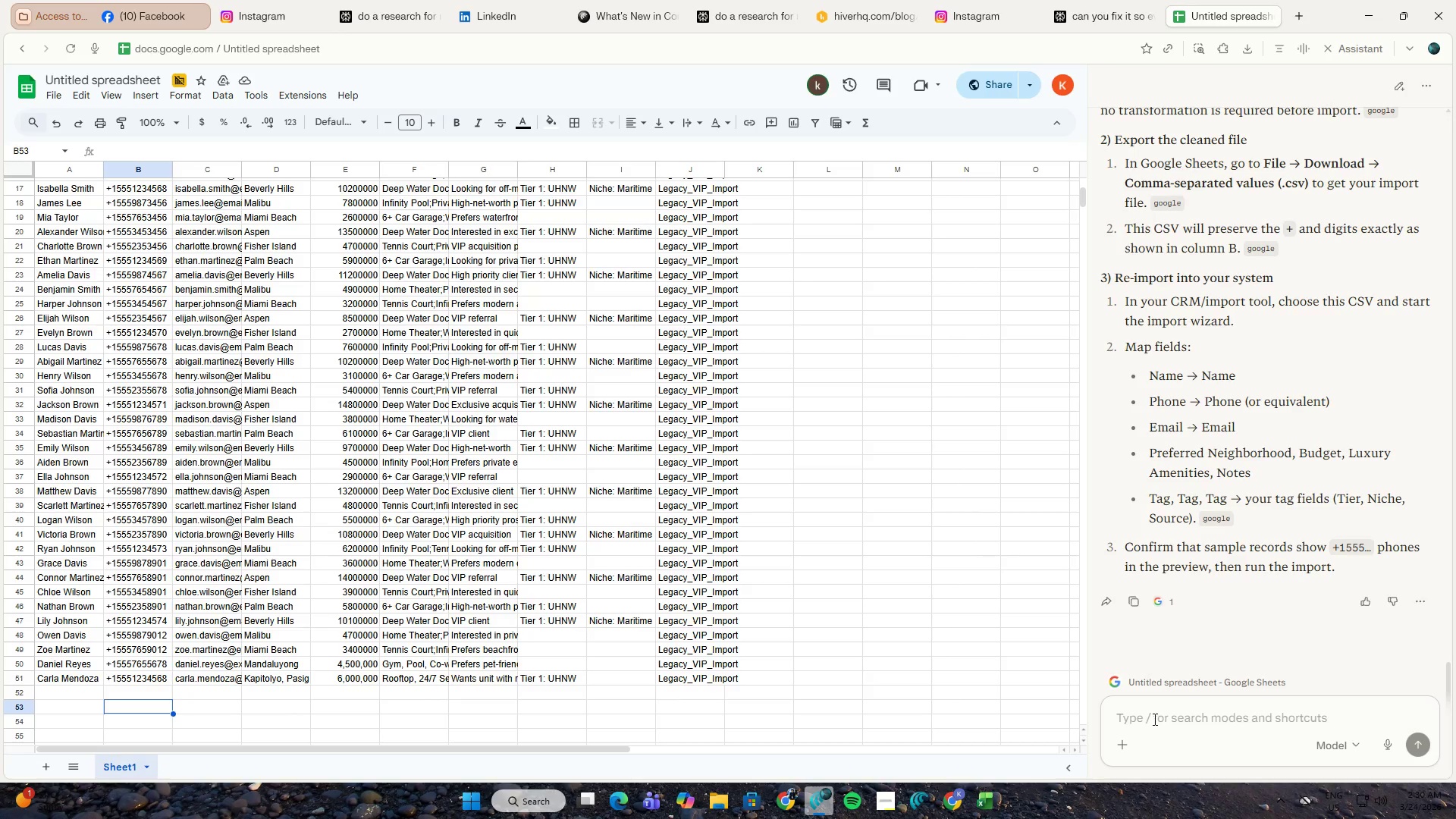 
type(still )
 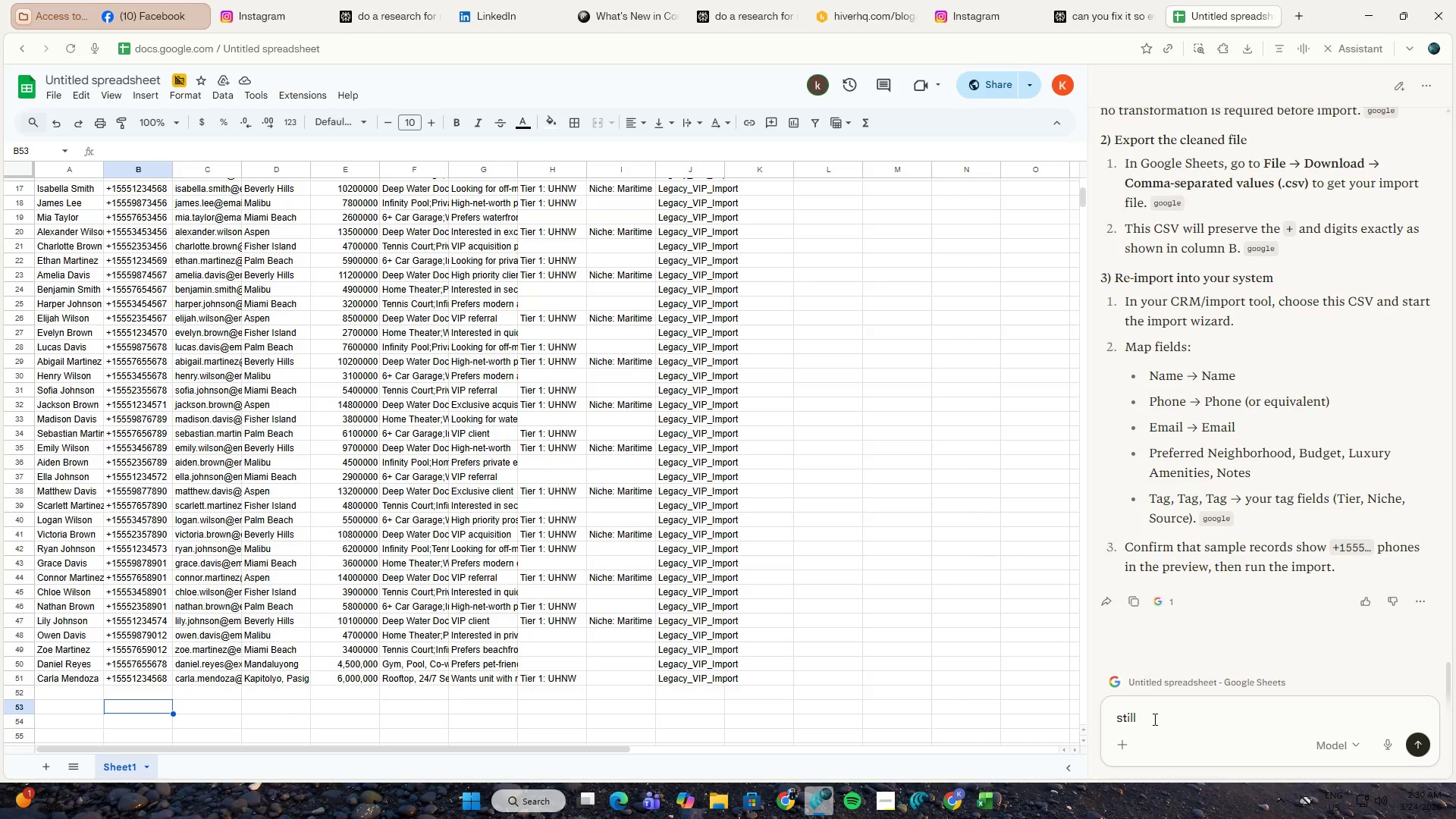 
type(in error)
 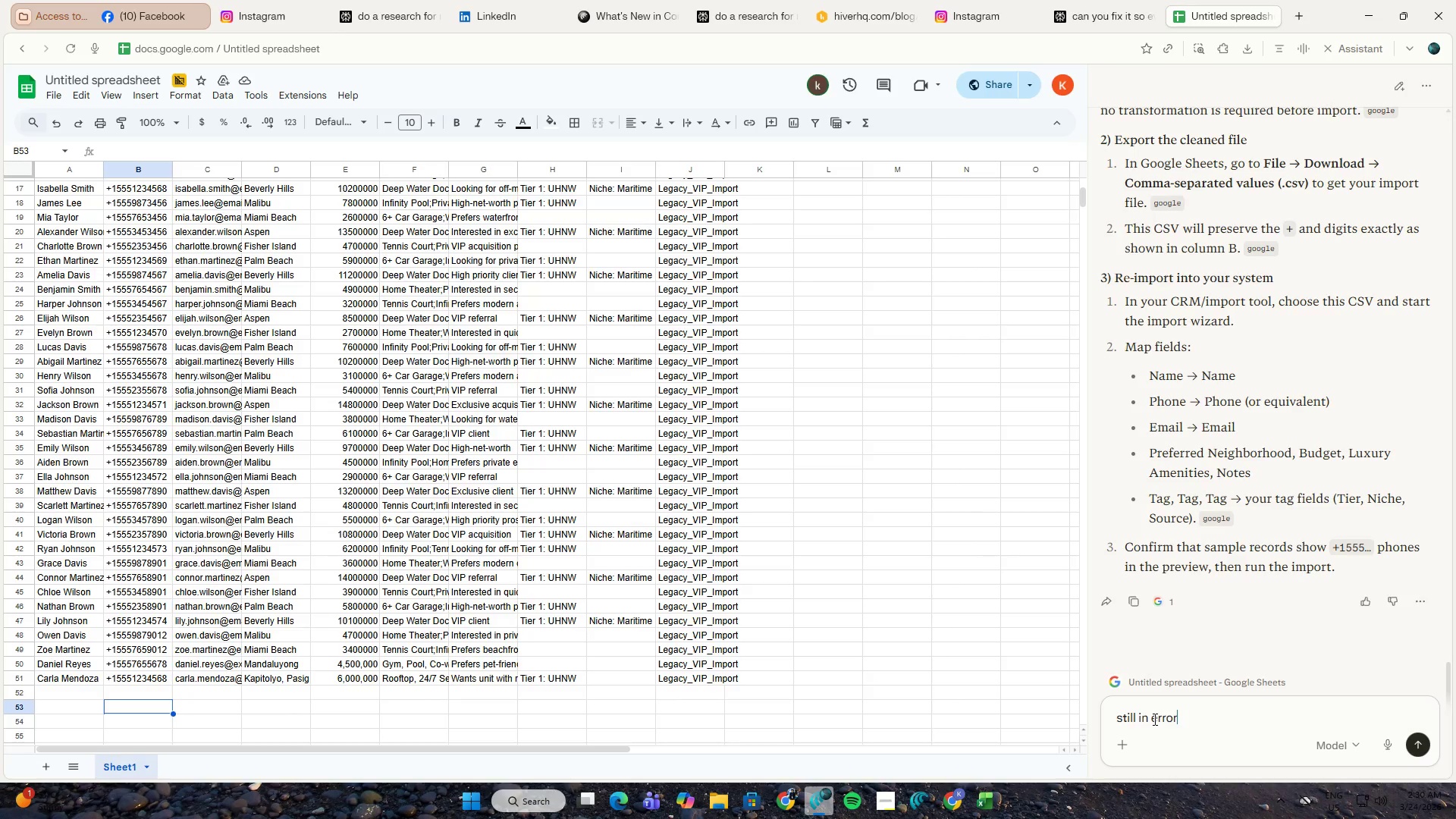 
key(Enter)
 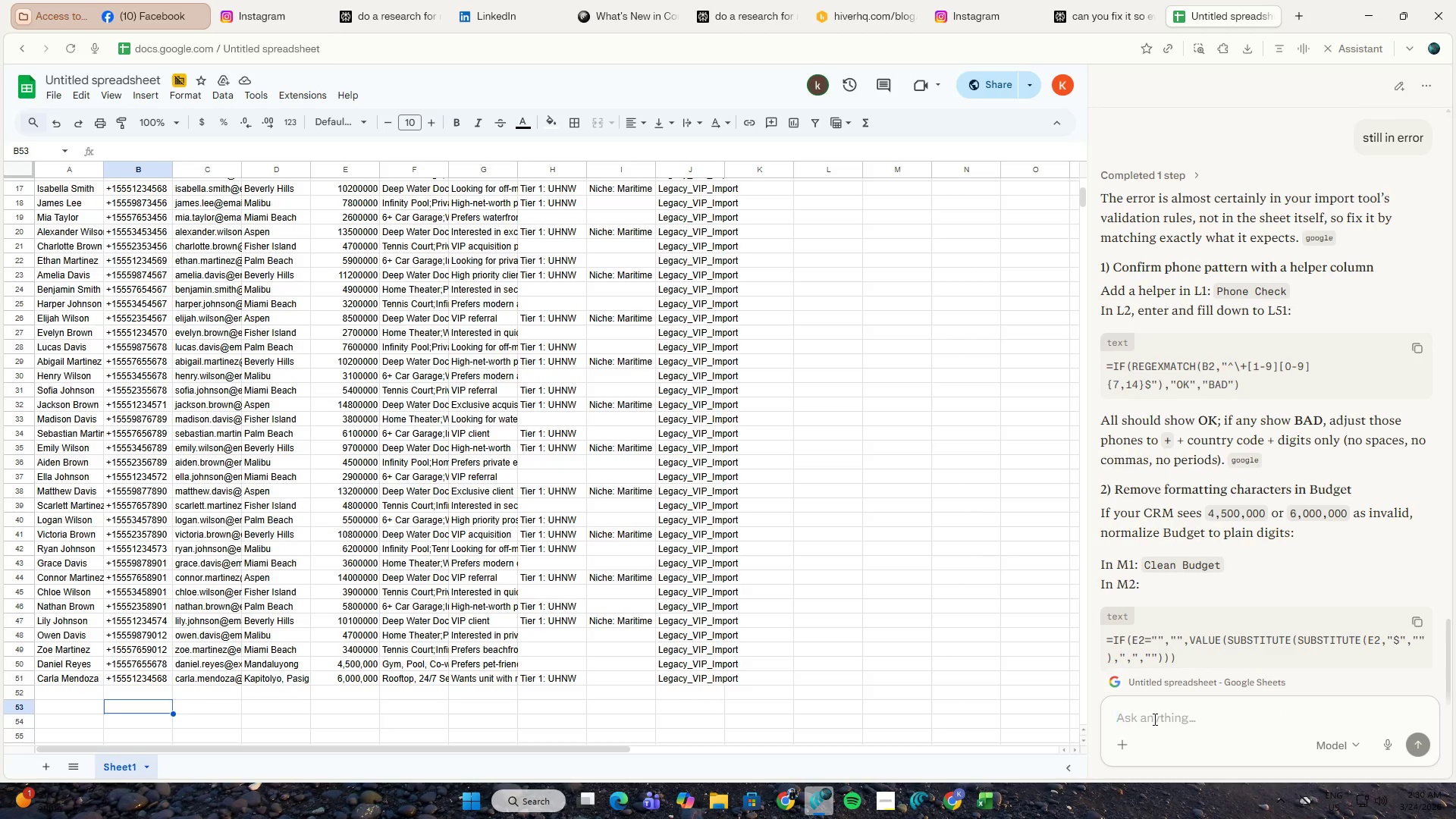 
wait(34.02)
 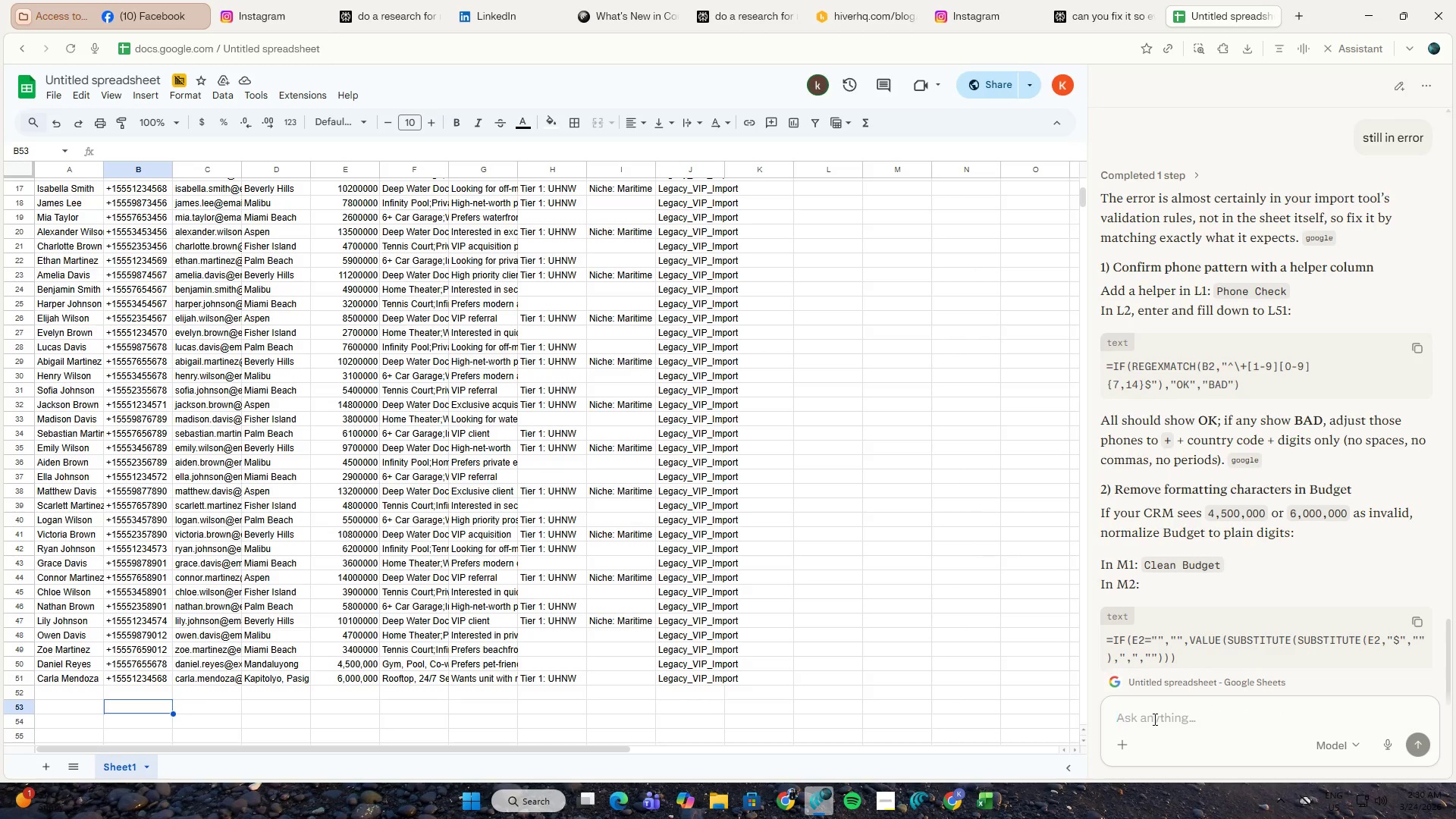 
left_click([898, 795])
 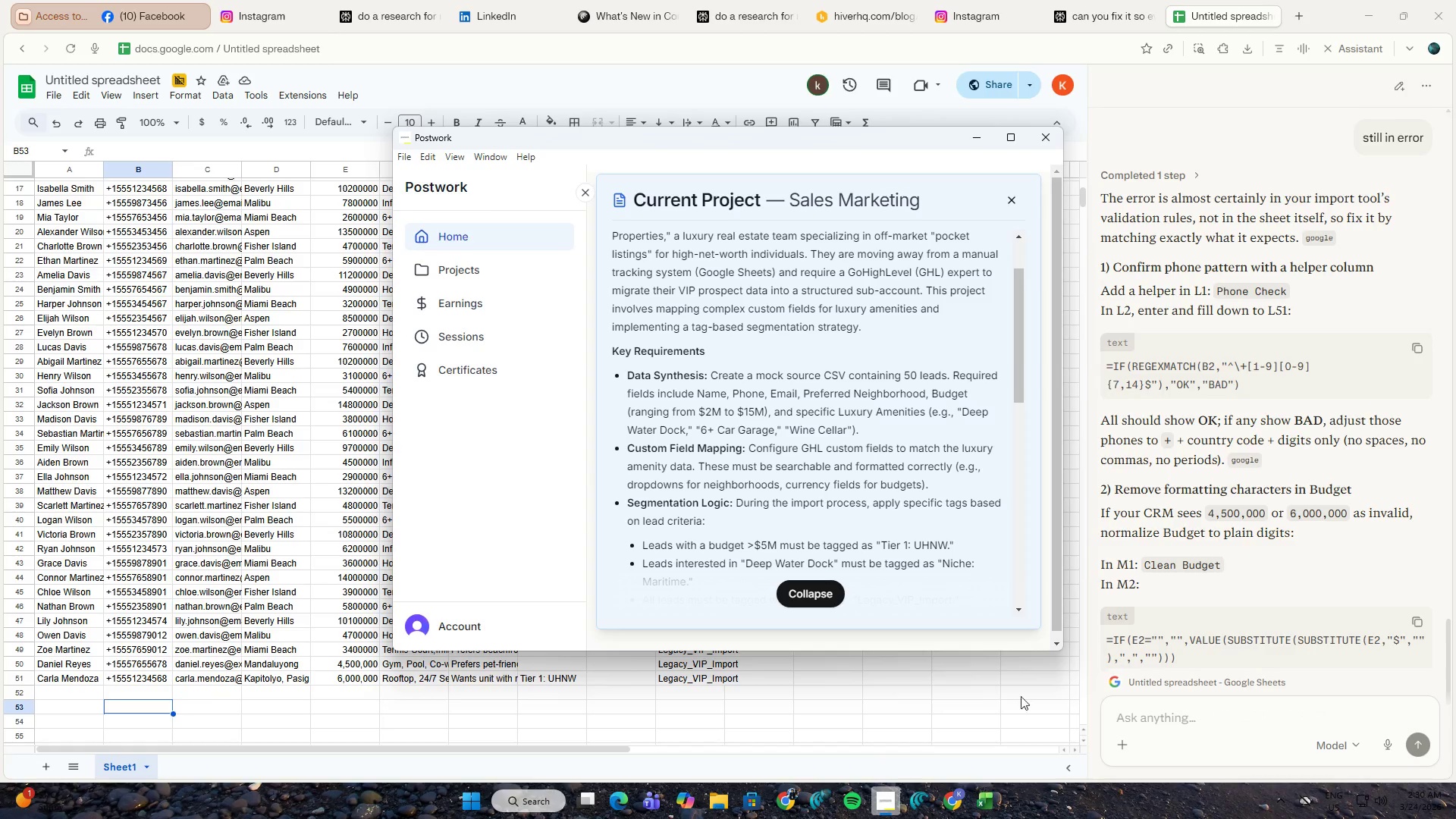 
left_click([1274, 548])
 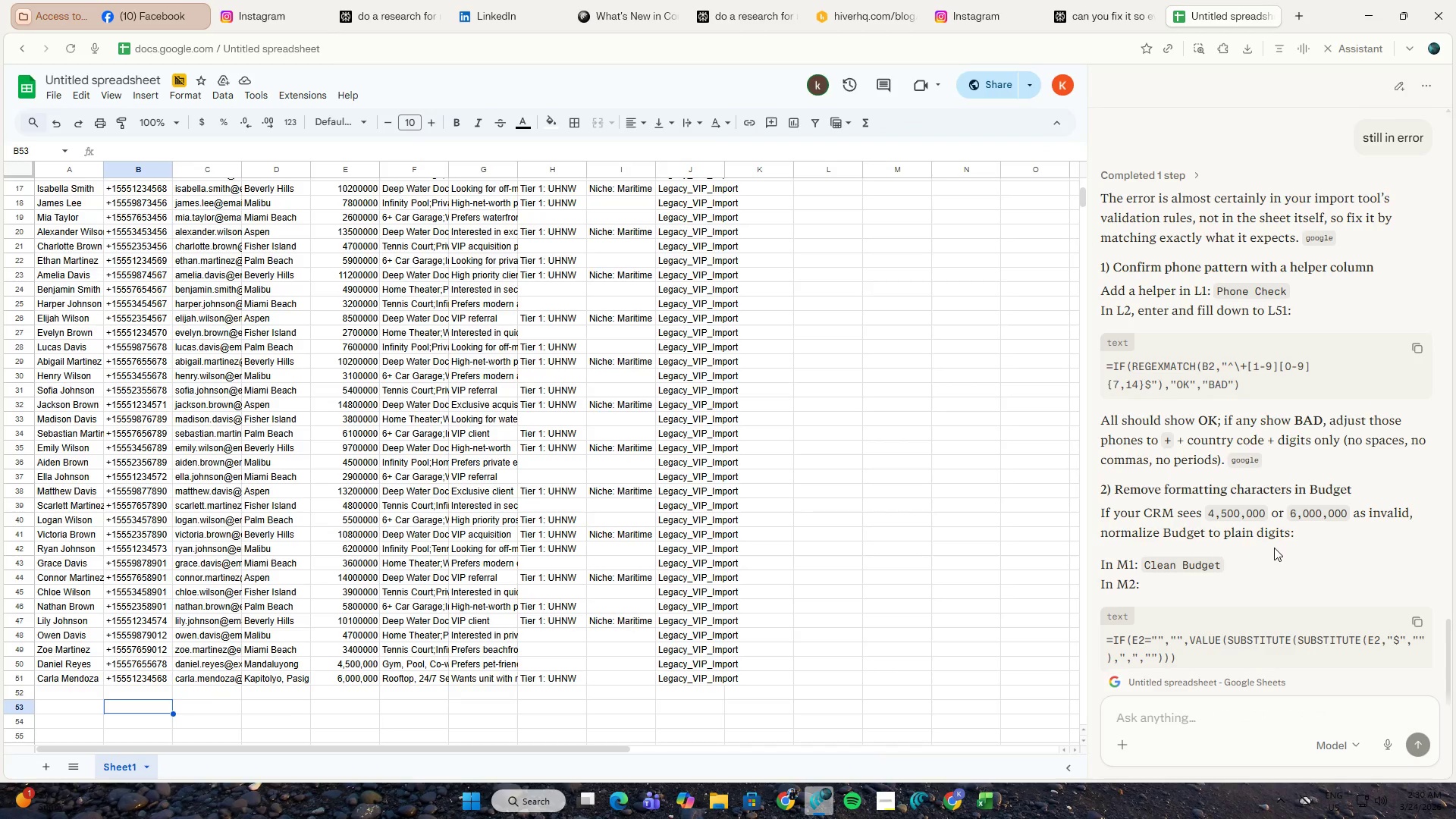 
scroll: coordinate [1363, 493], scroll_direction: down, amount: 7.0
 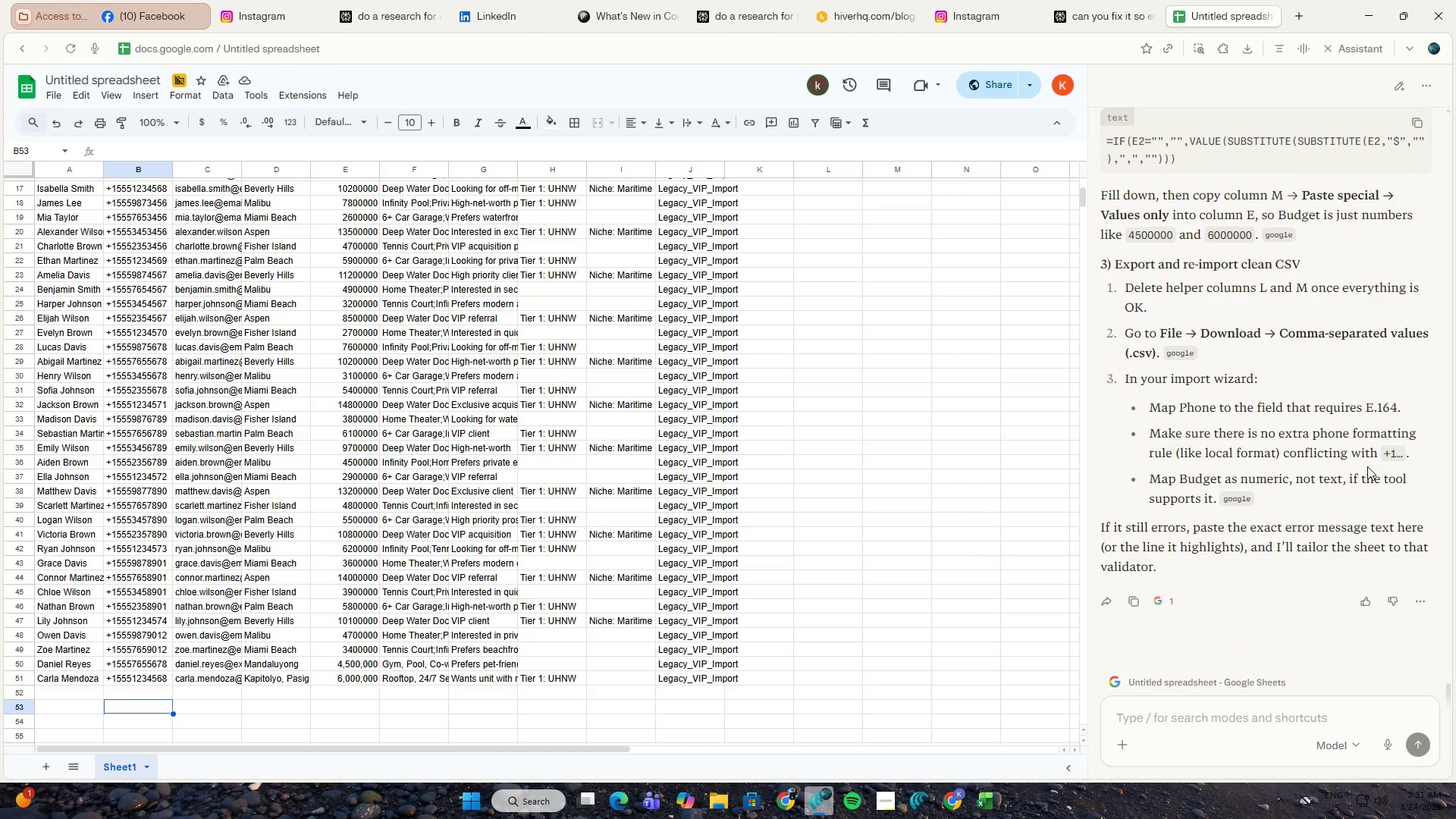 
wait(5.44)
 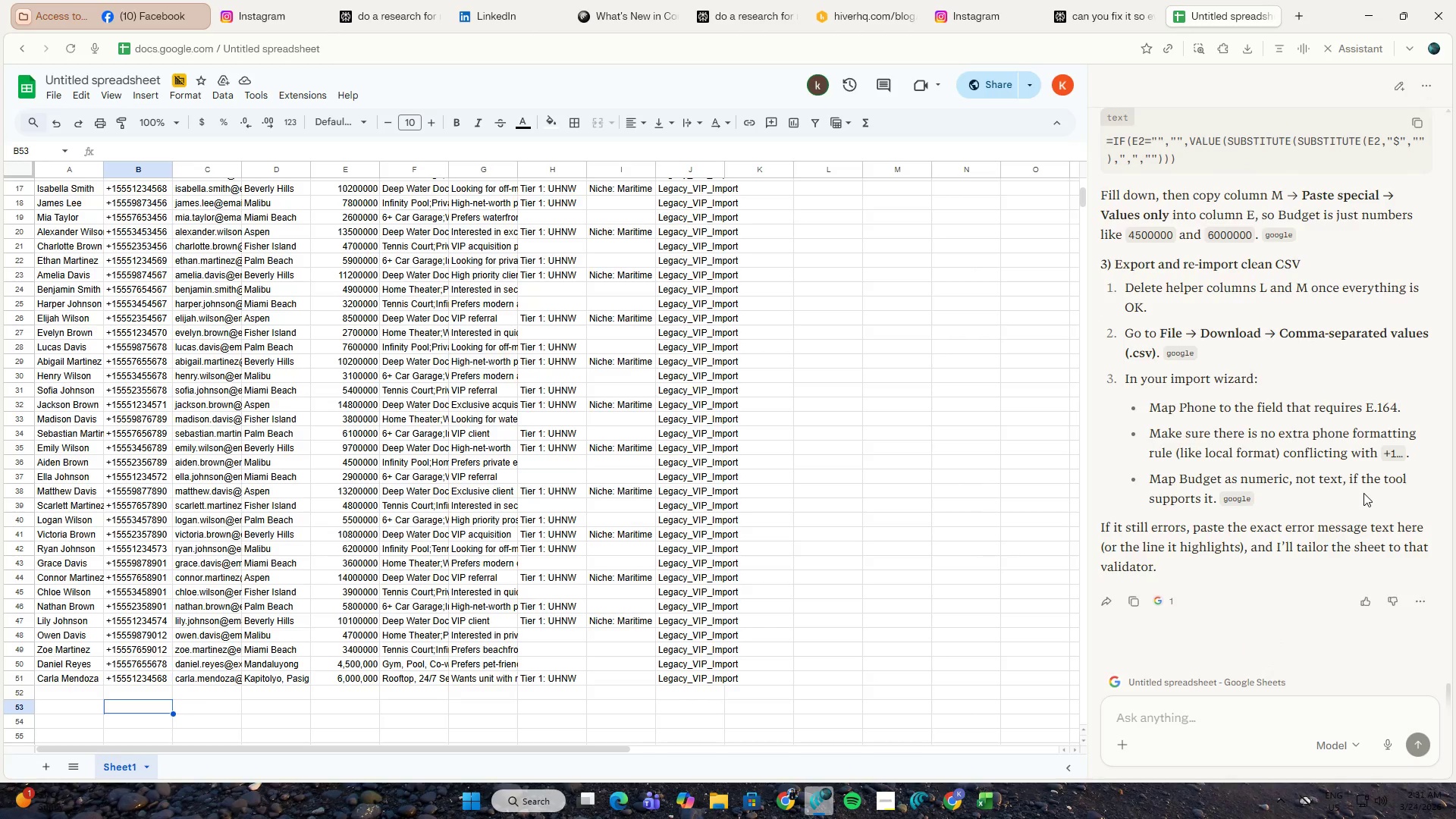 
left_click([893, 794])